 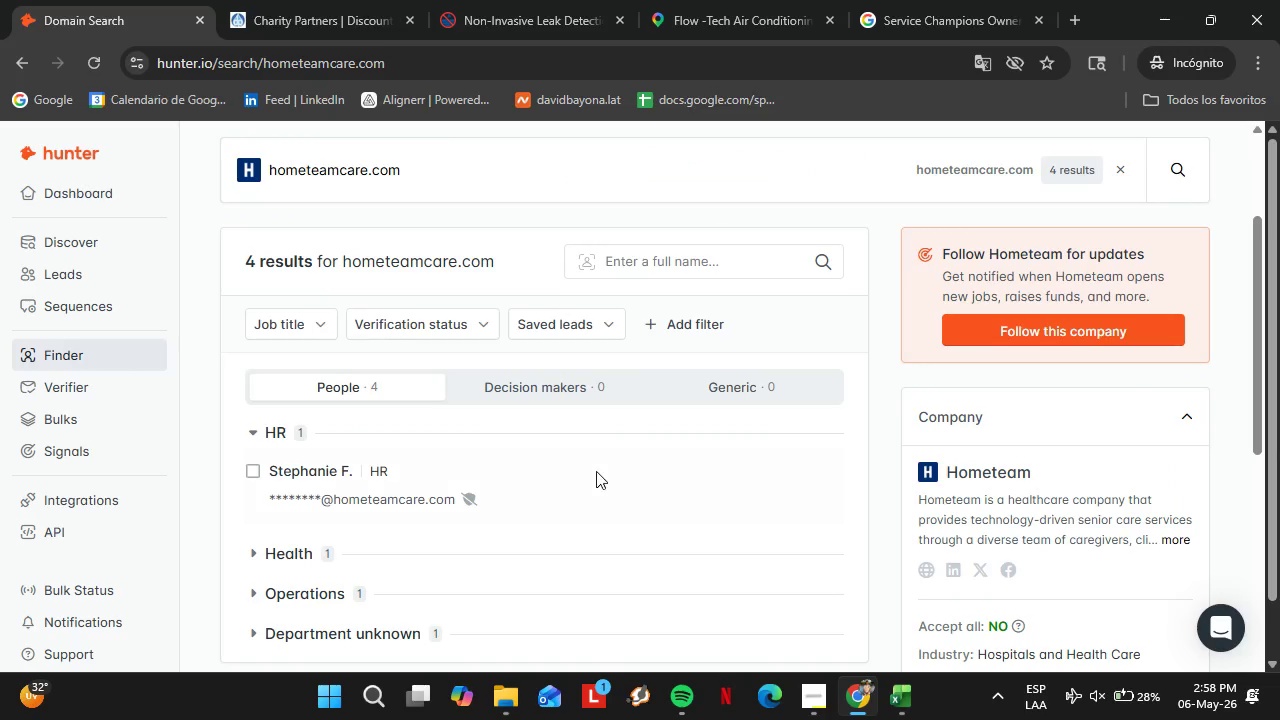 
left_click([364, 173])
 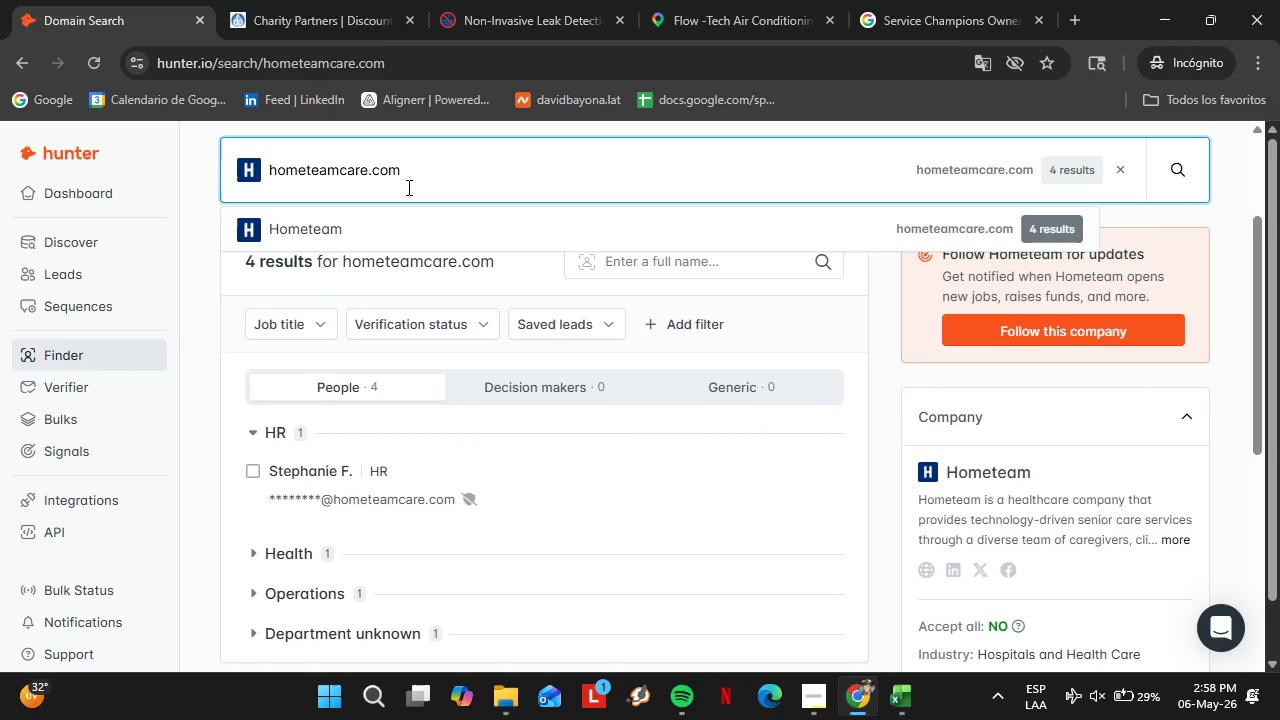 
scroll: coordinate [605, 468], scroll_direction: up, amount: 1.0
 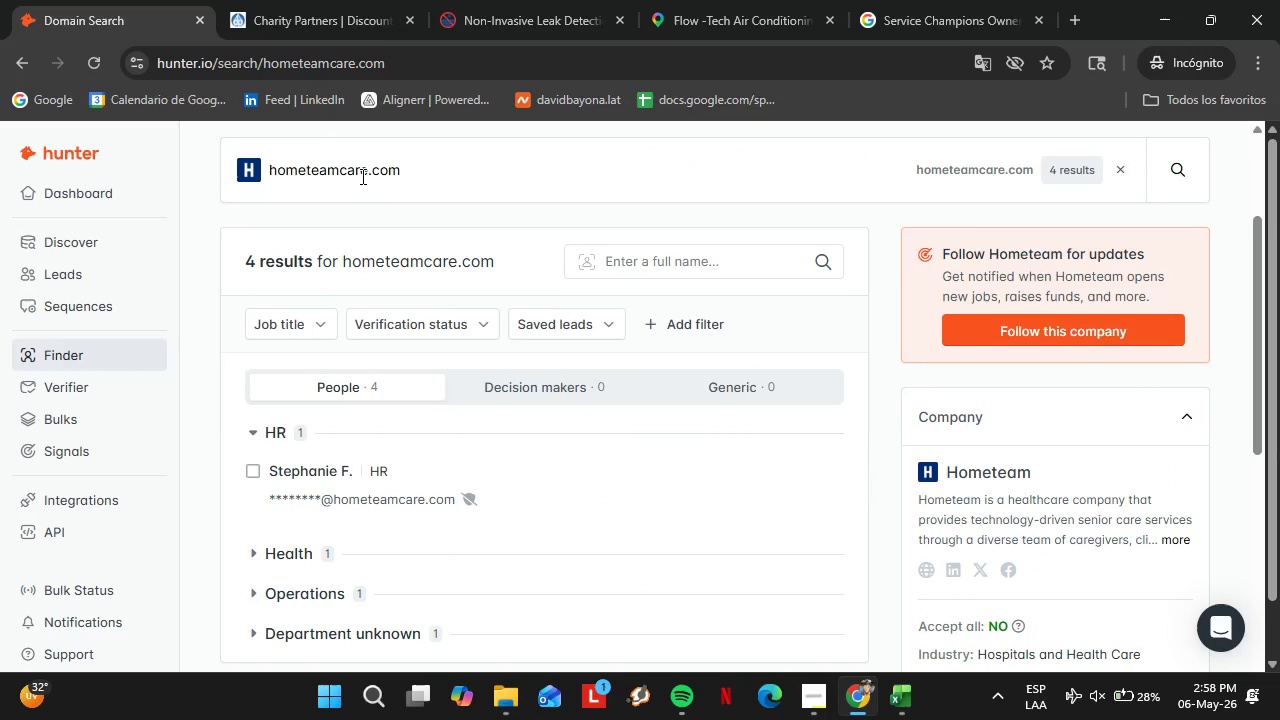 
key(Backspace)
key(Backspace)
key(Backspace)
key(Backspace)
type(plumbing)
 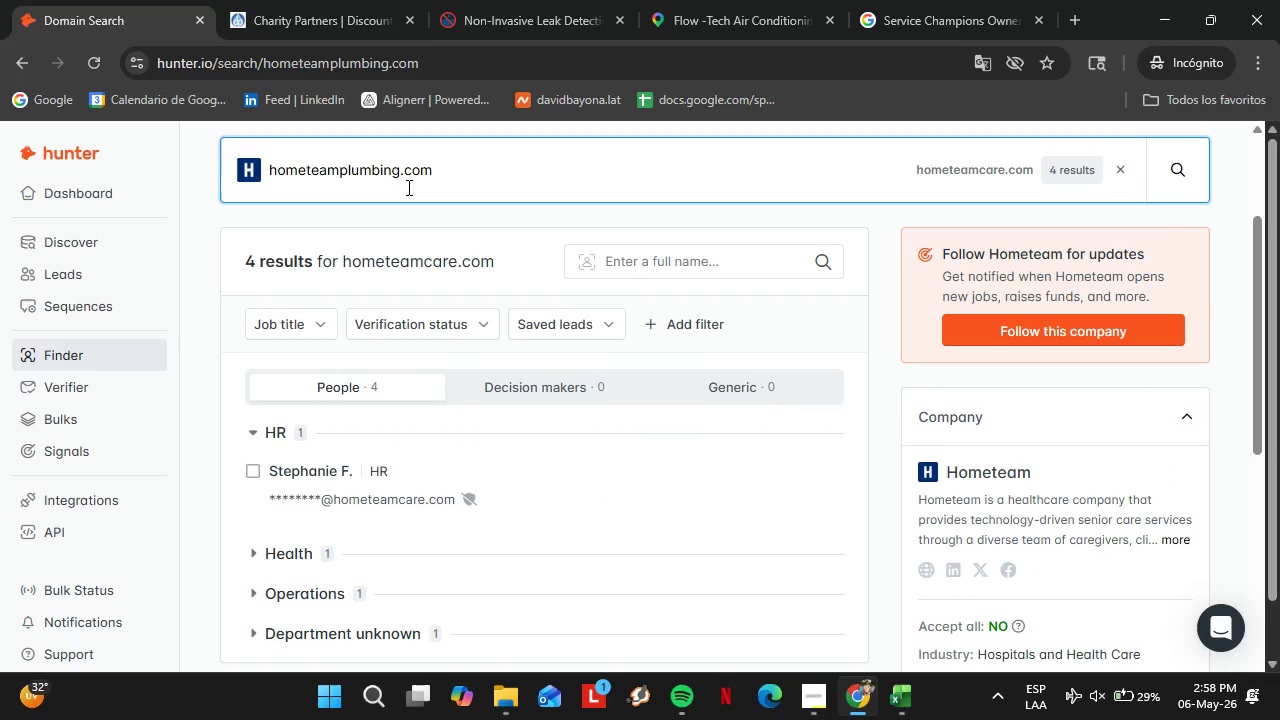 
key(Enter)
 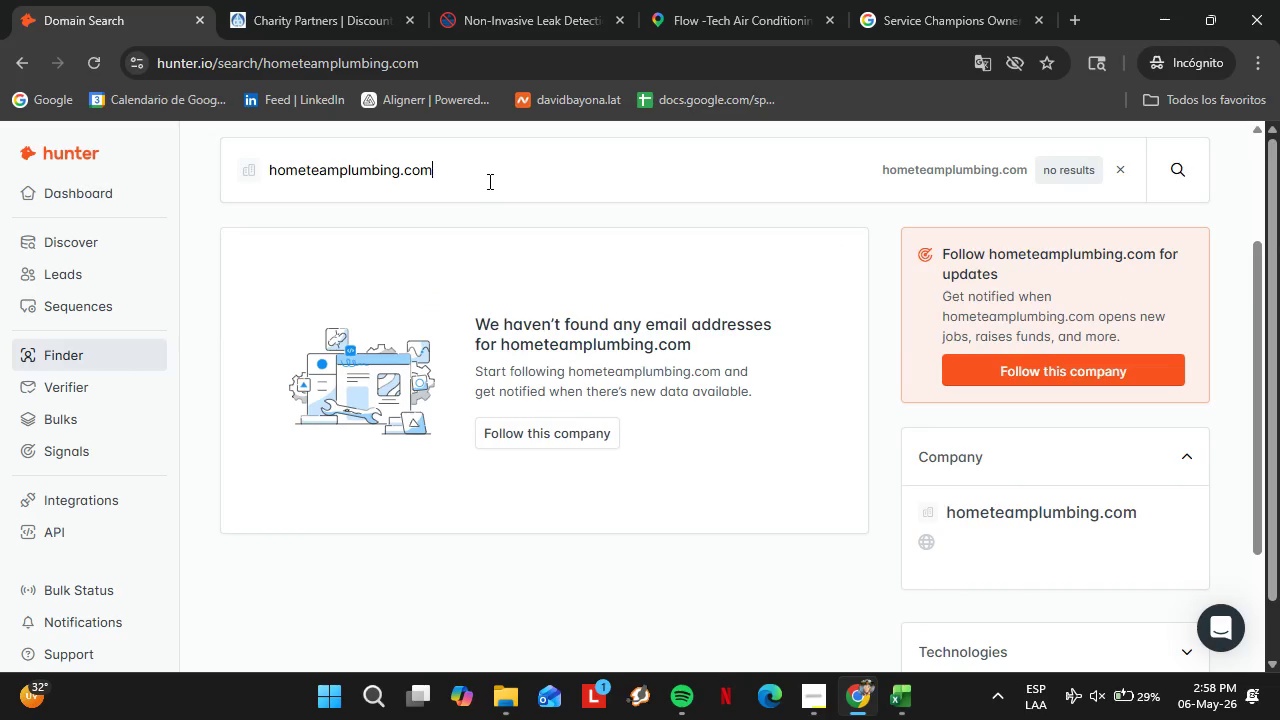 
double_click([488, 181])
 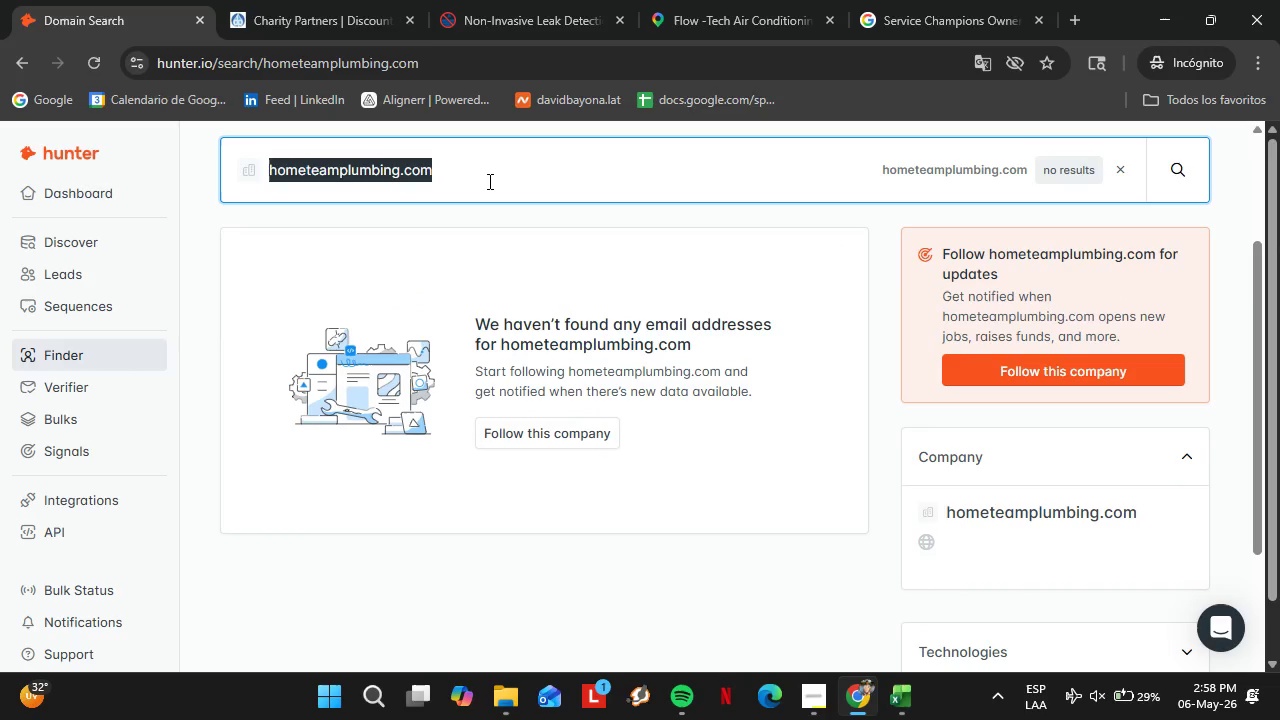 
triple_click([488, 181])
 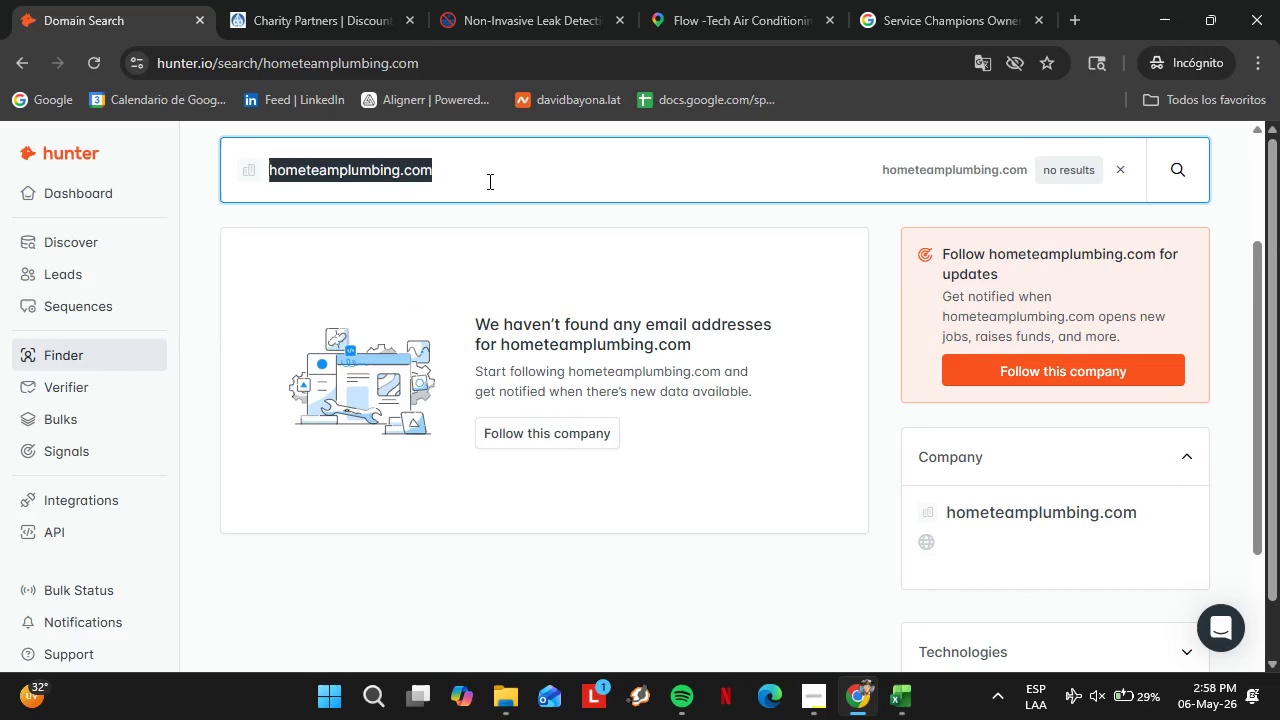 
type(honest)
 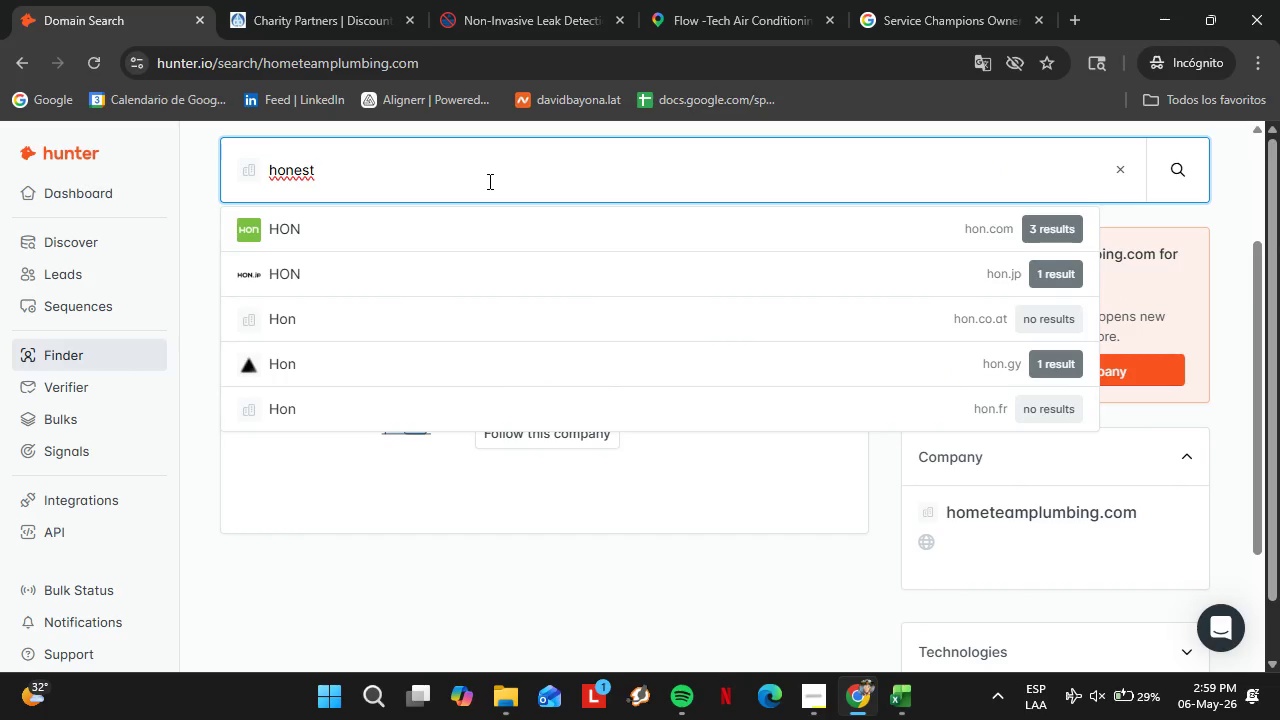 
type(plumbing)
 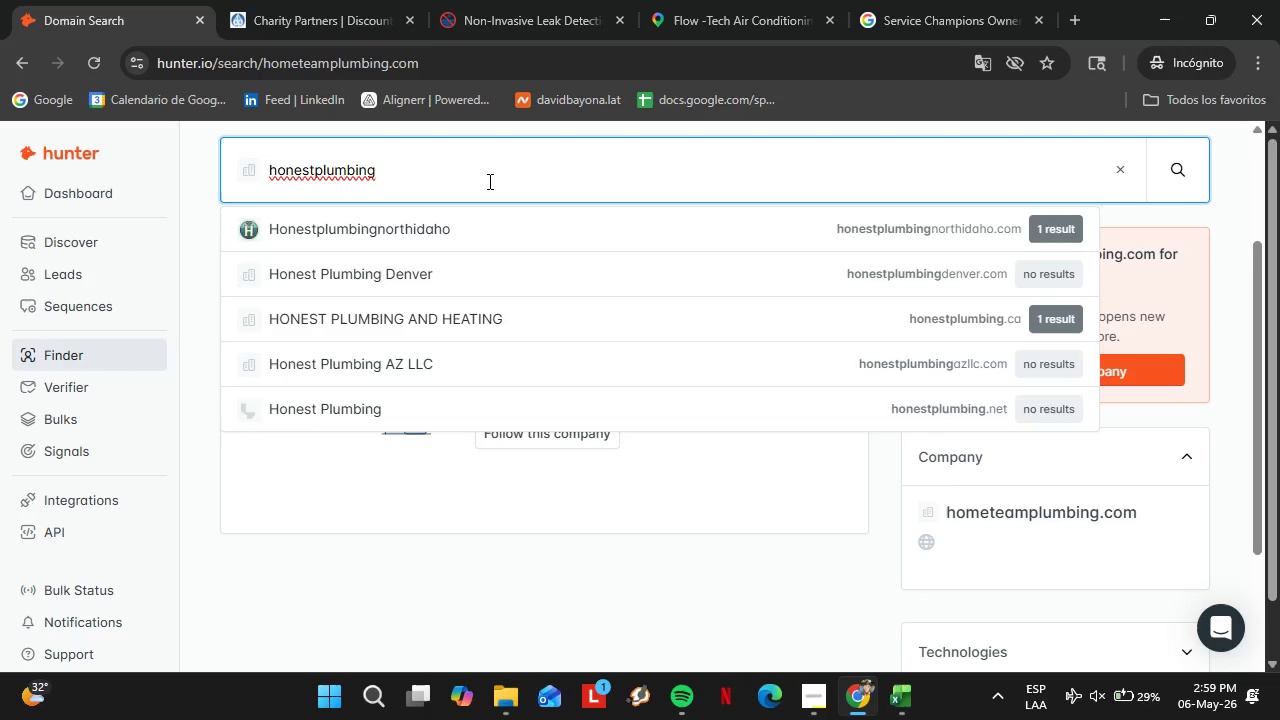 
wait(13.91)
 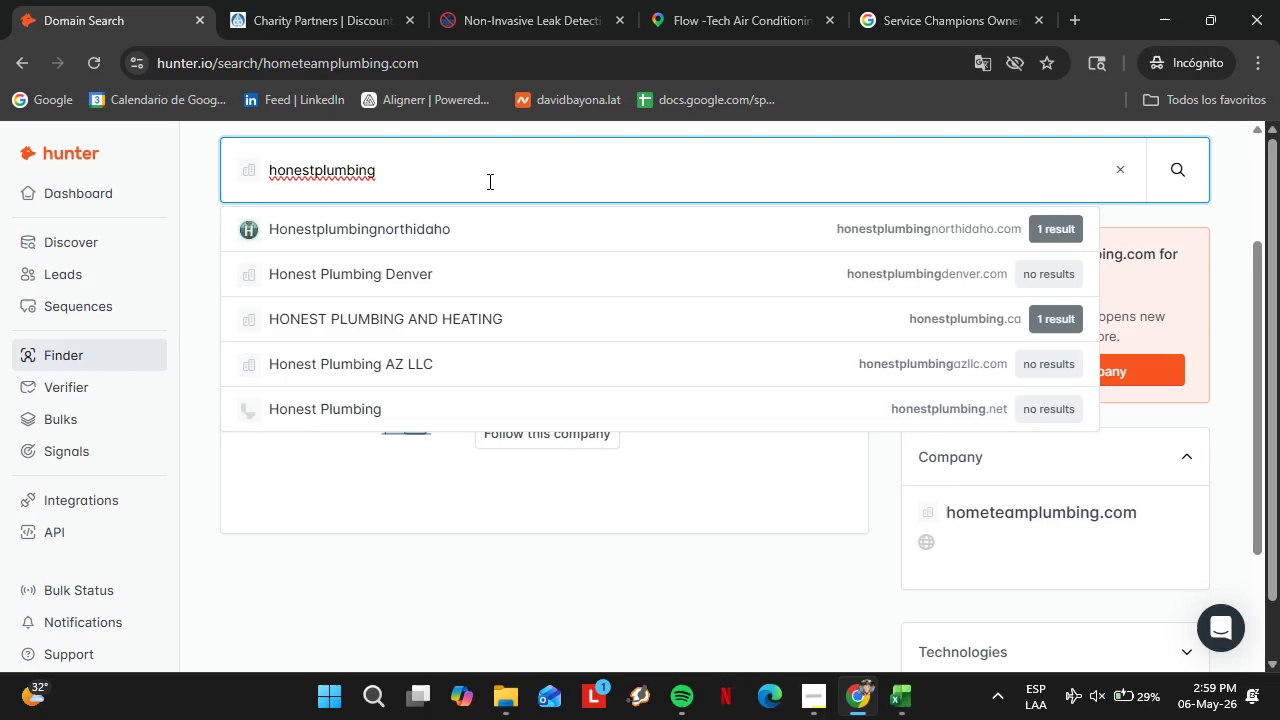 
type(.com)
 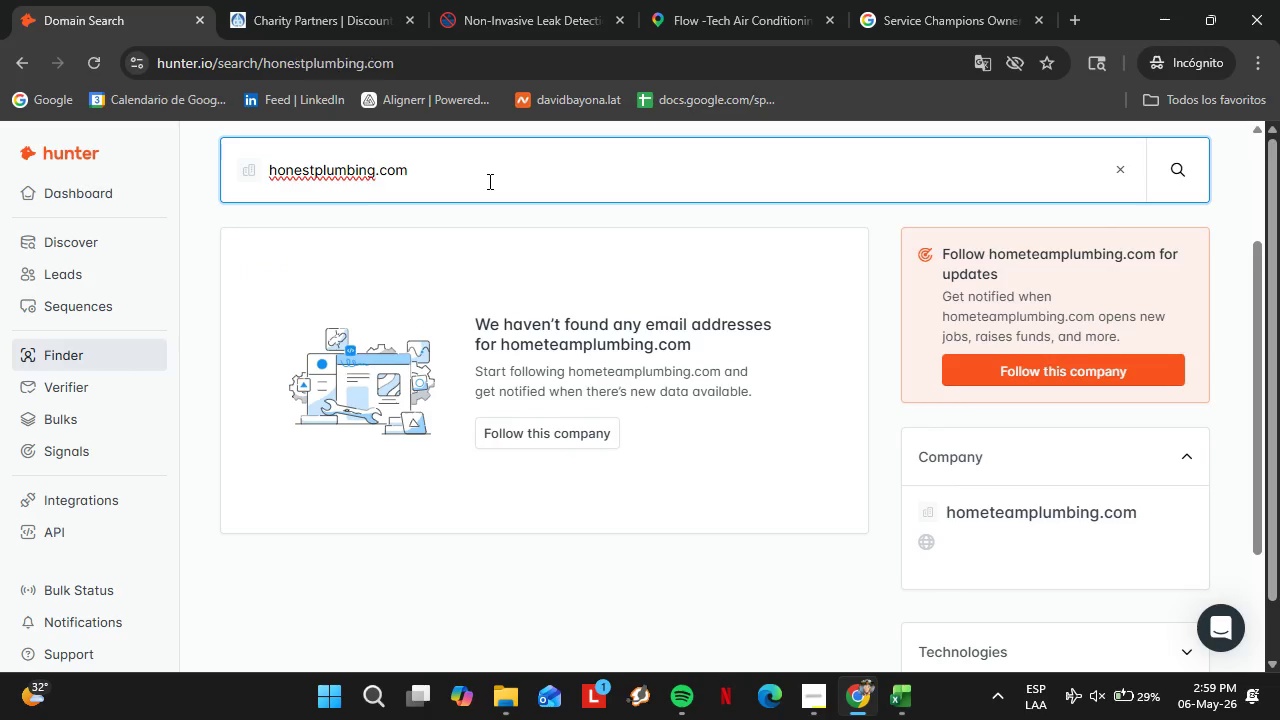 
key(Enter)
 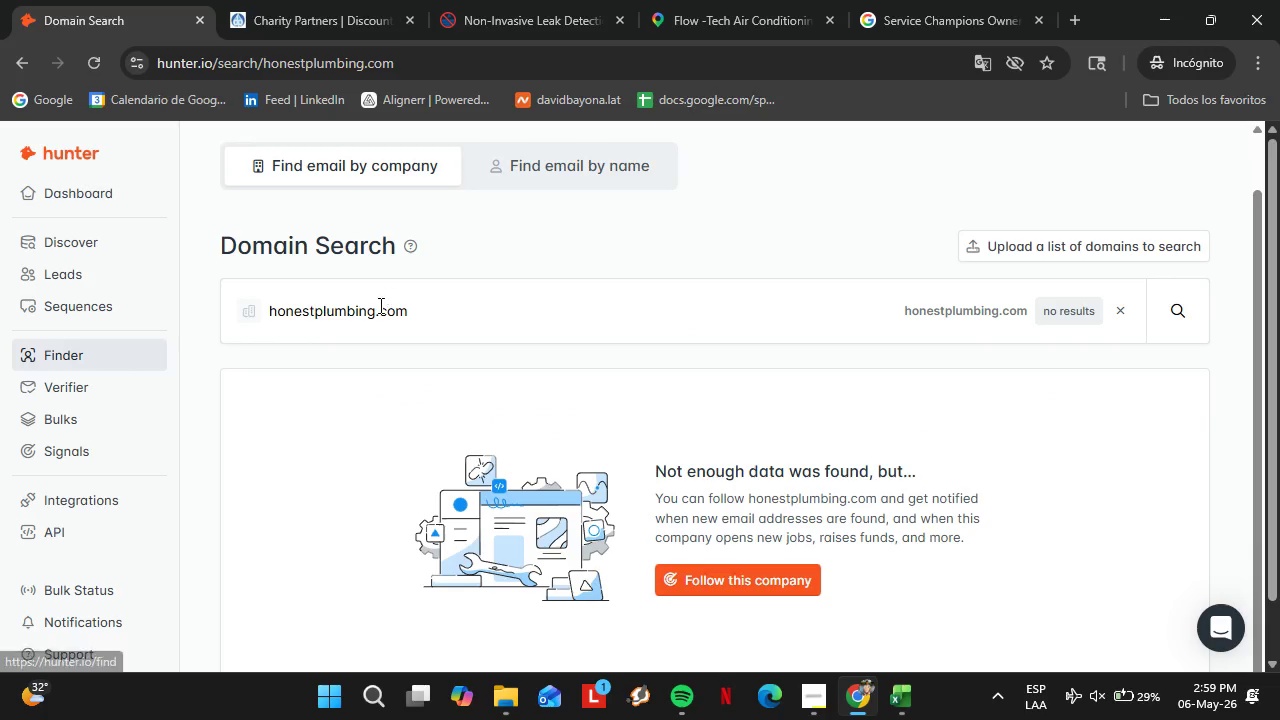 
double_click([374, 339])
 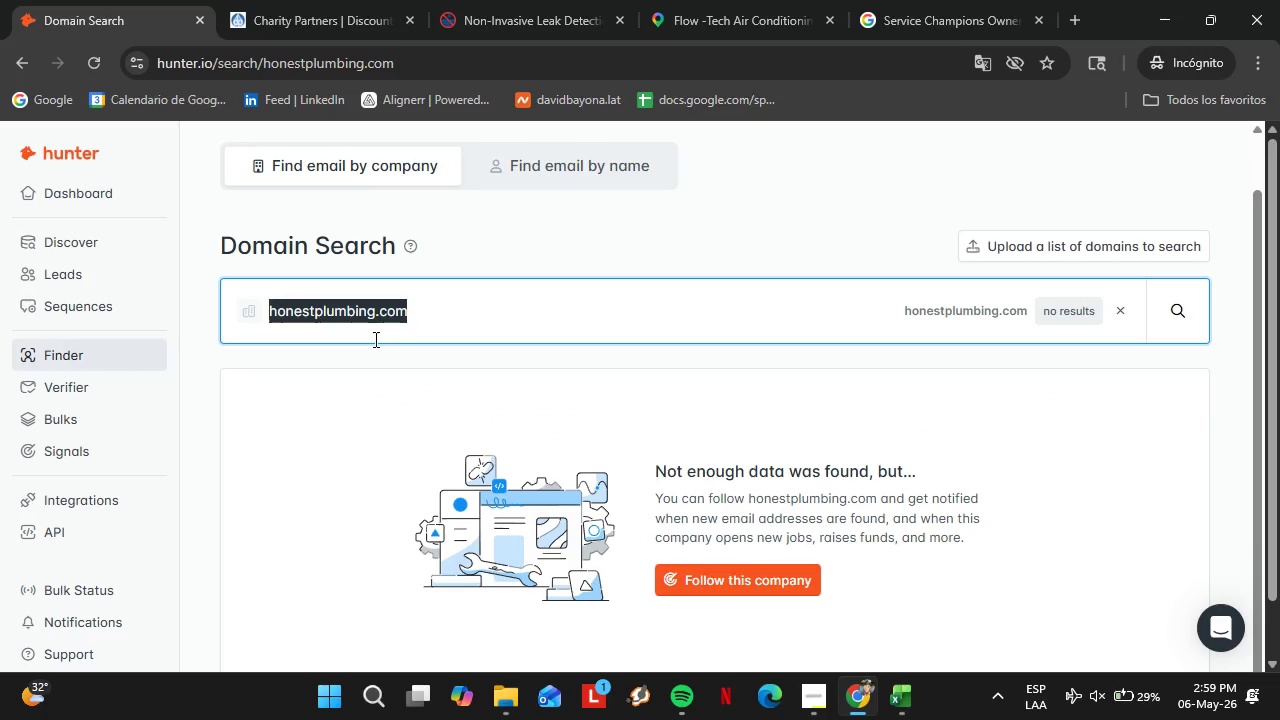 
triple_click([374, 339])
 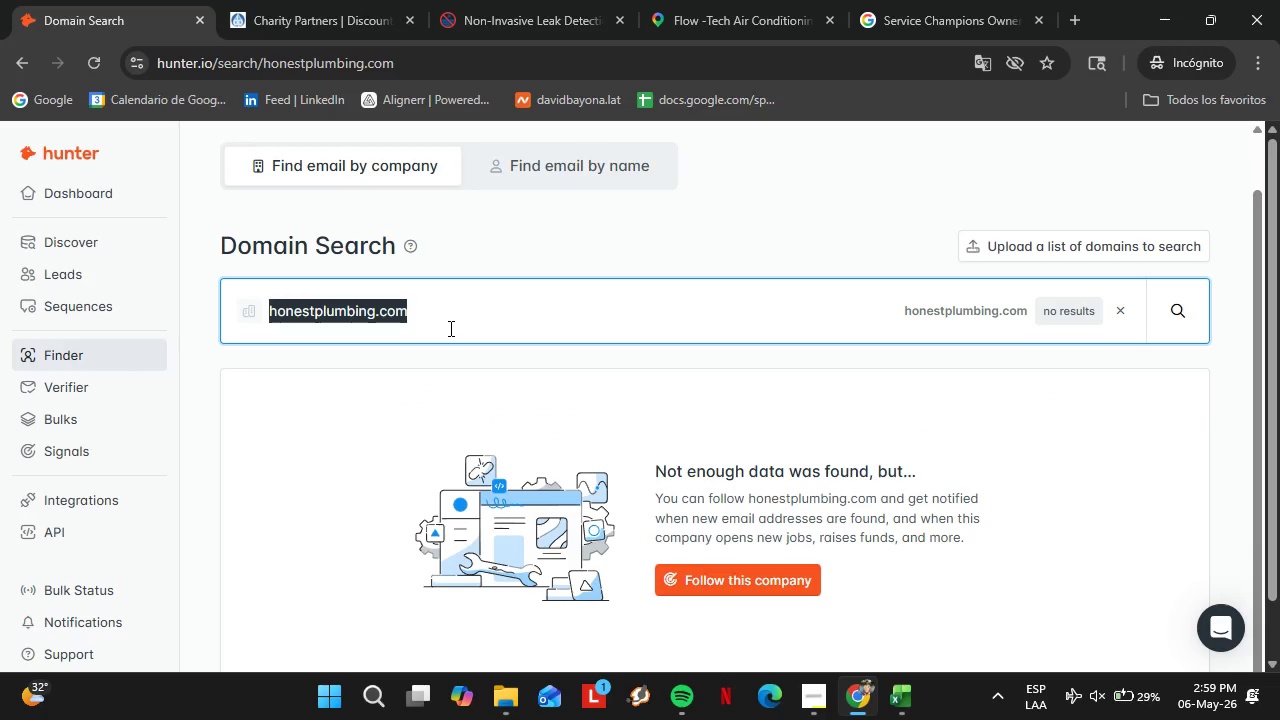 
type(in`l)
key(Backspace)
key(Backspace)
type(landplumbing.com)
 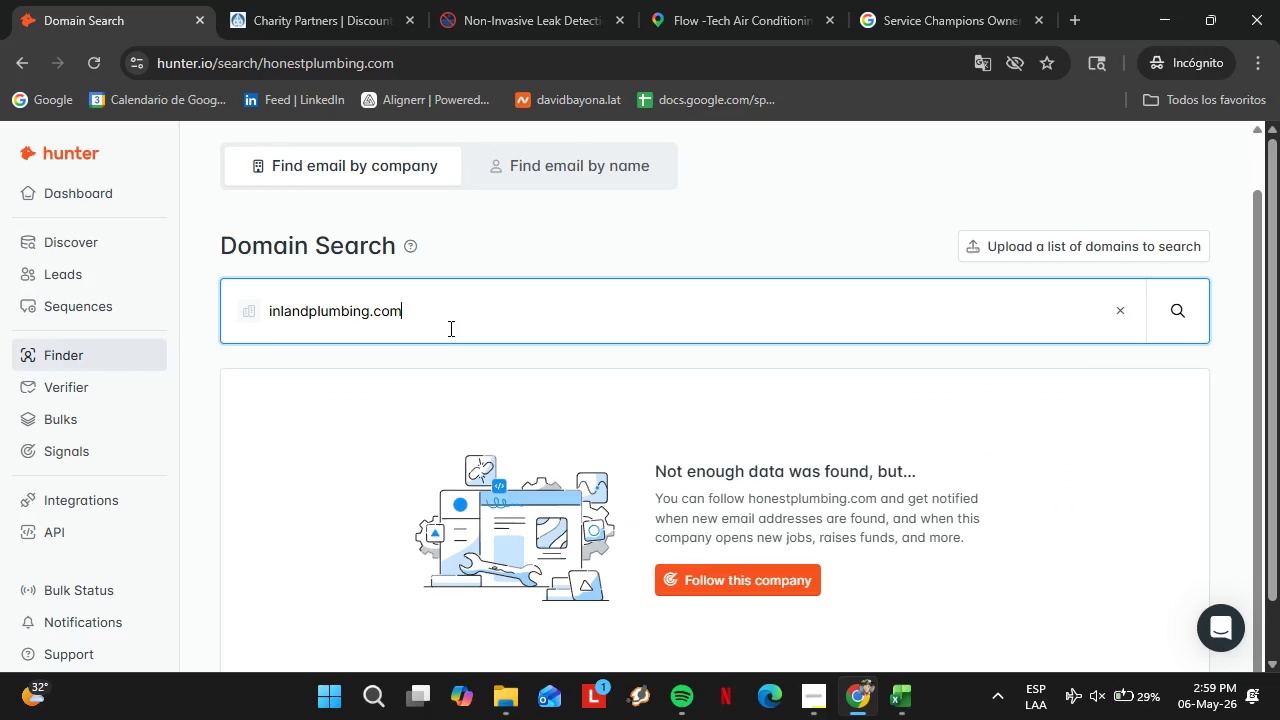 
key(Enter)
 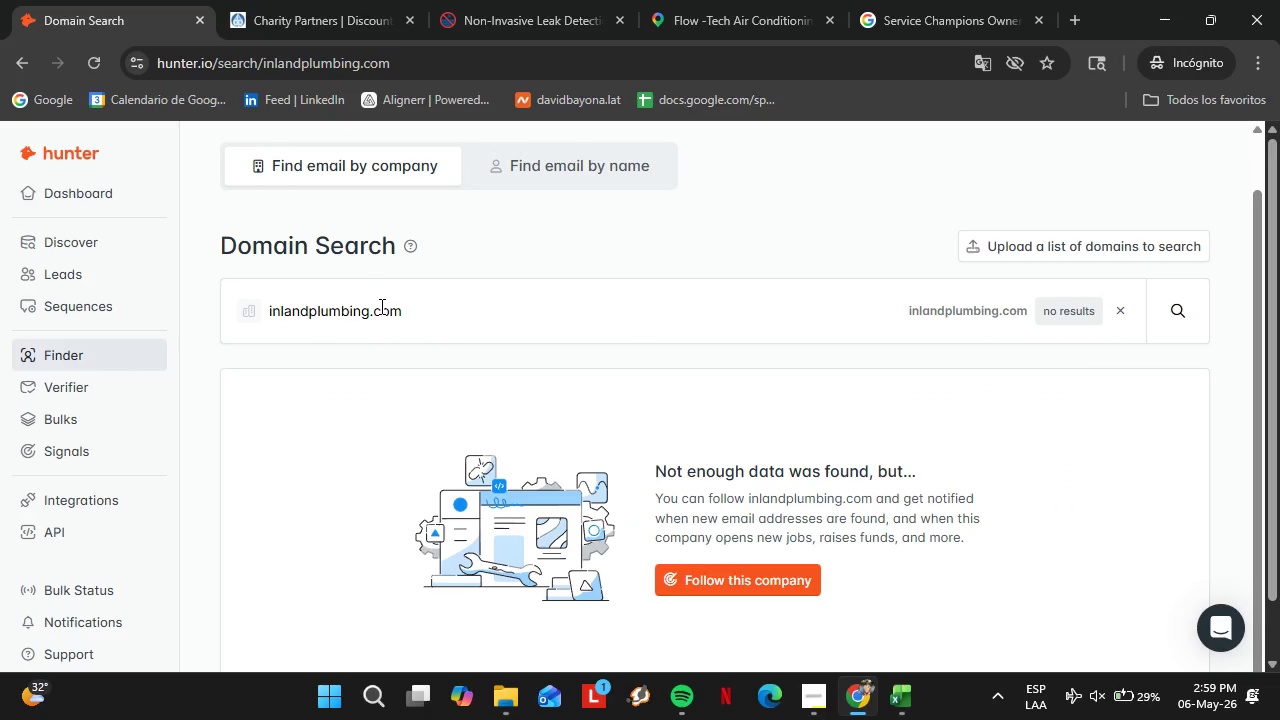 
left_click([380, 307])
 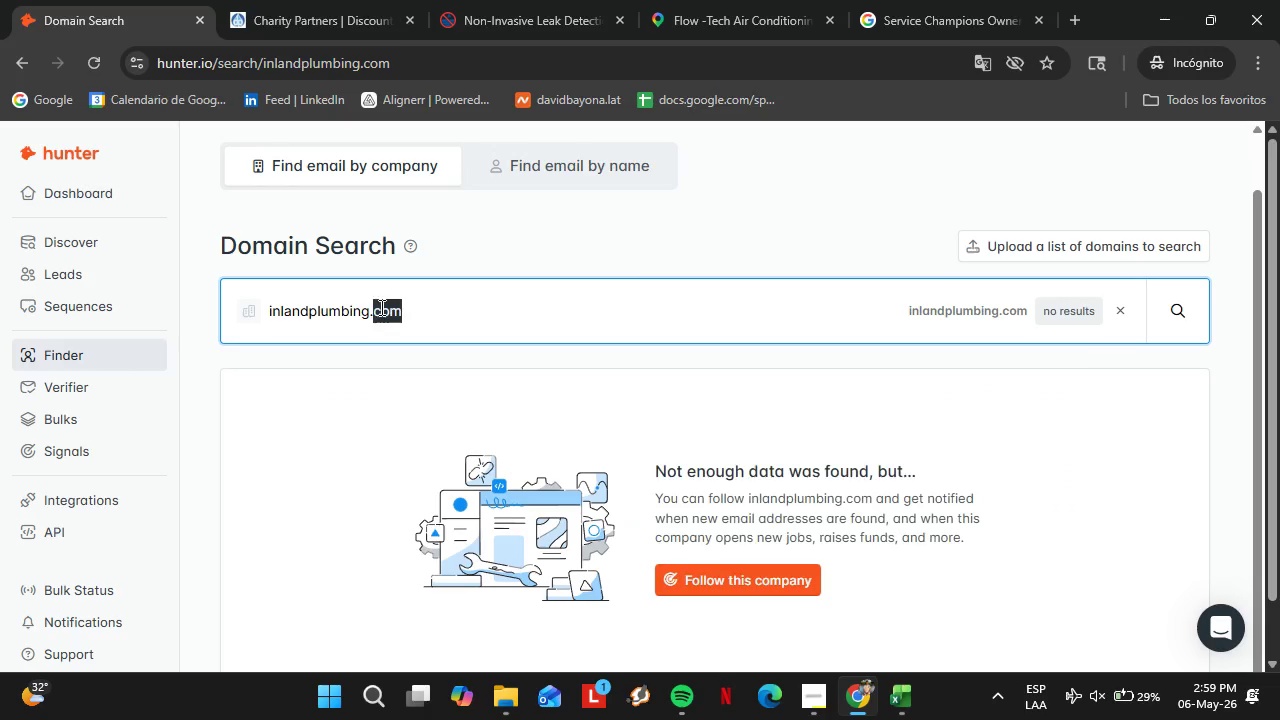 
double_click([380, 307])
 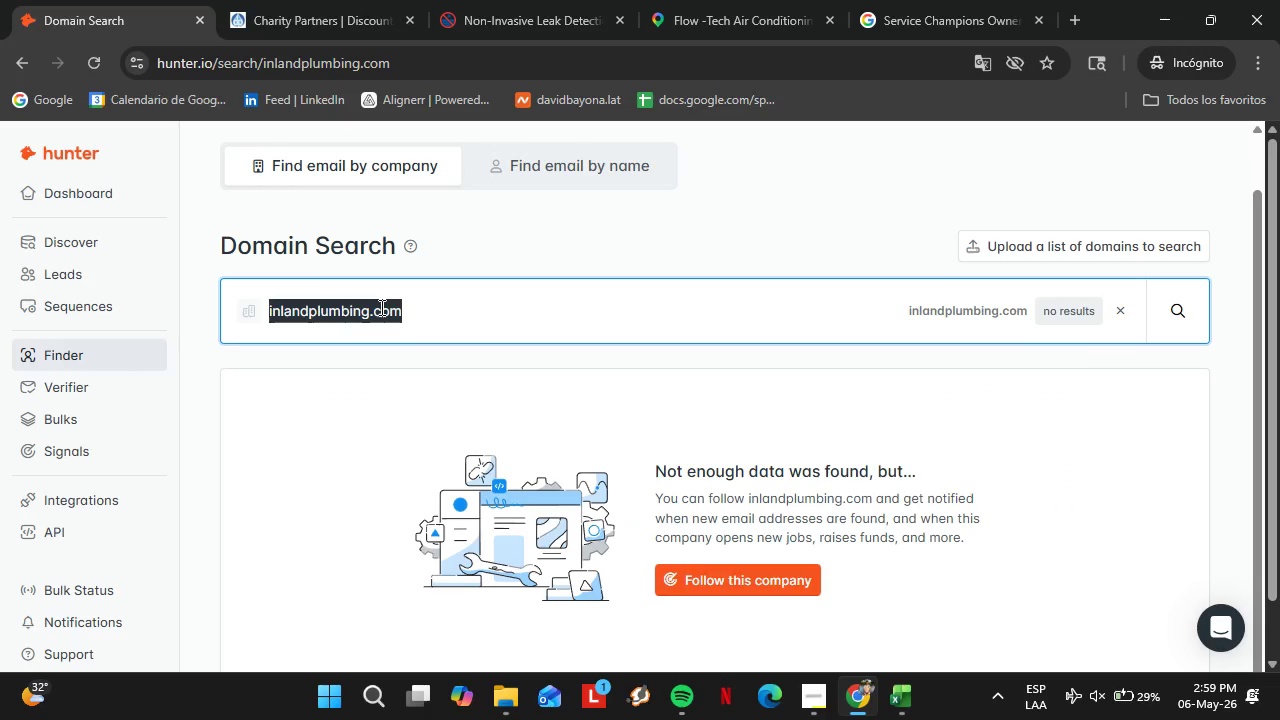 
triple_click([380, 307])
 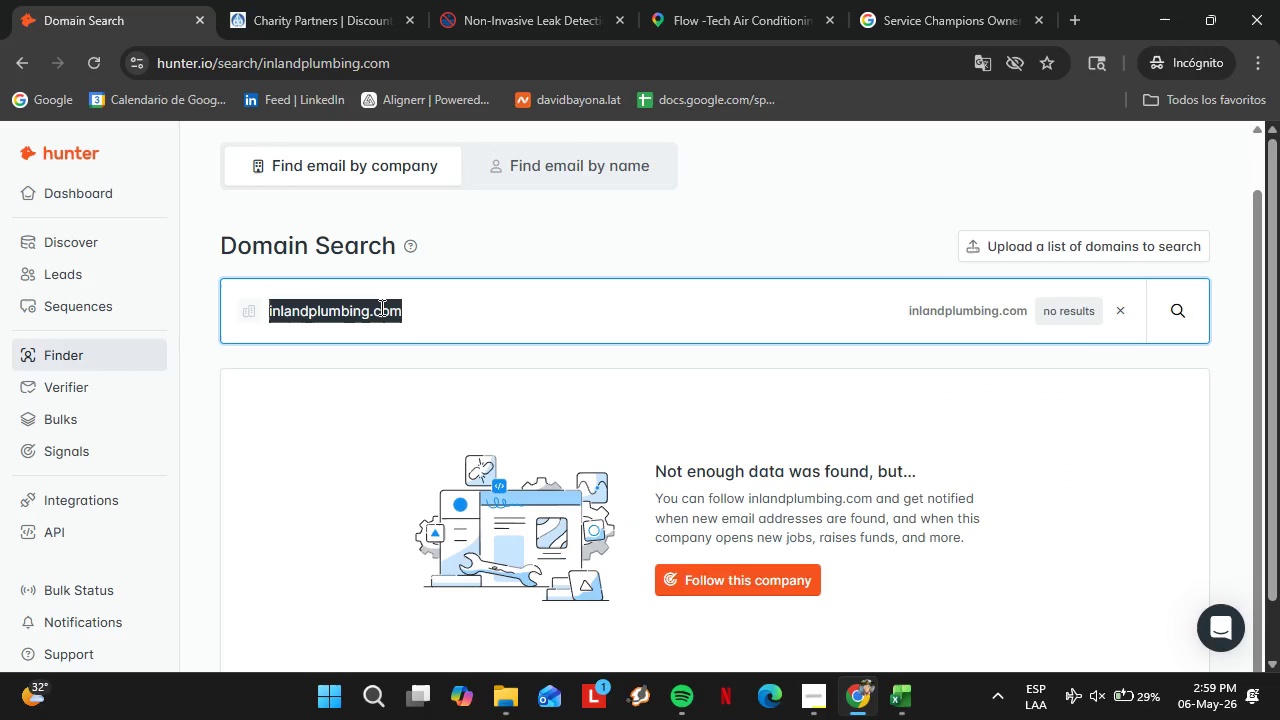 
triple_click([380, 307])
 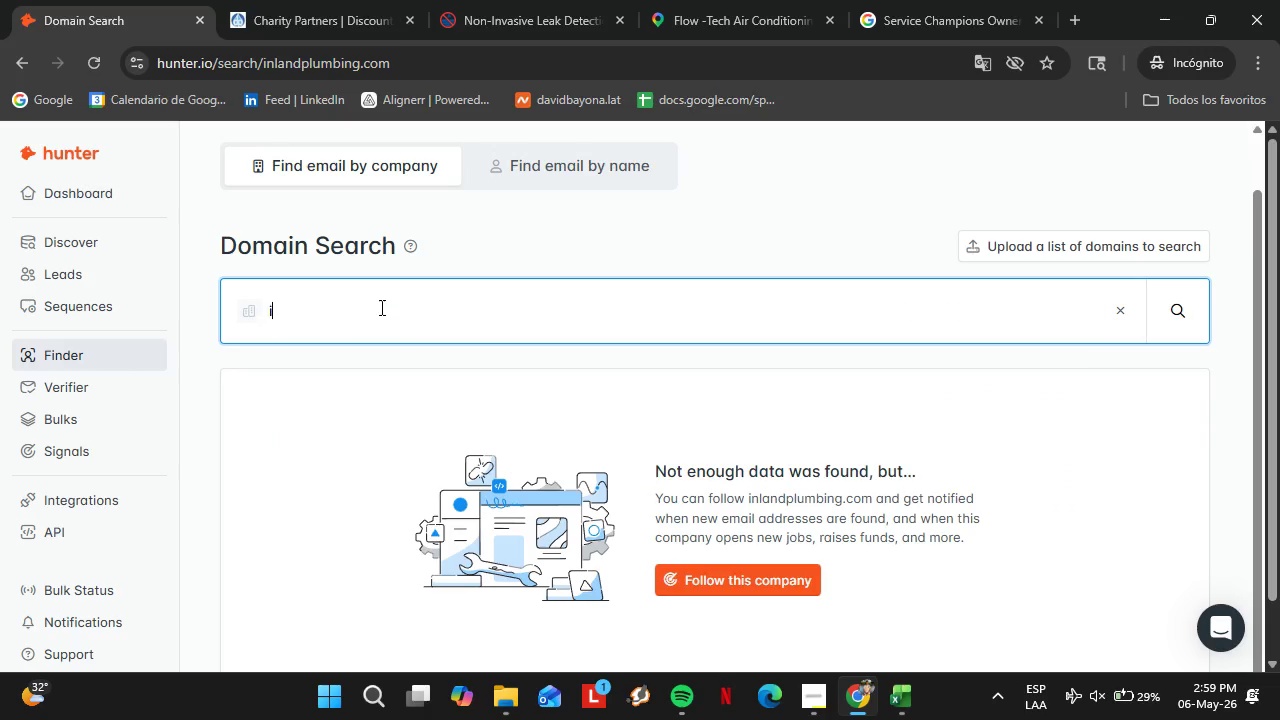 
type(integrityplumbo)
key(Backspace)
 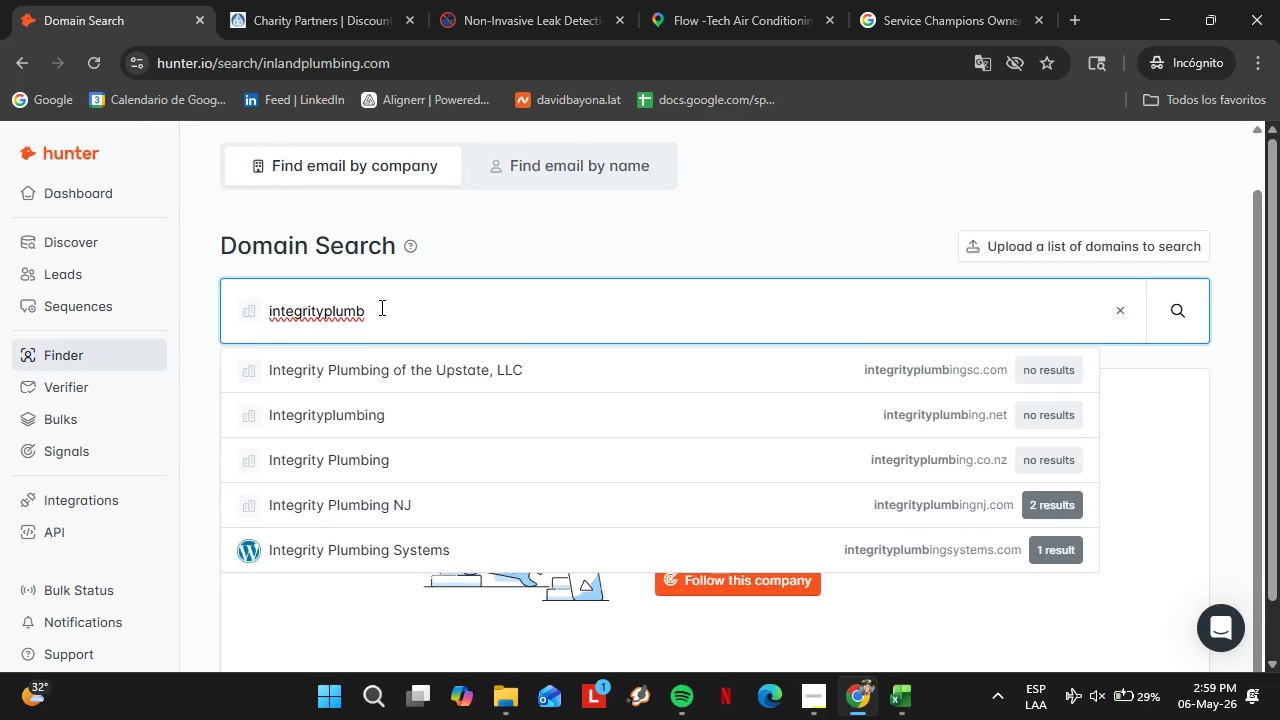 
wait(5.95)
 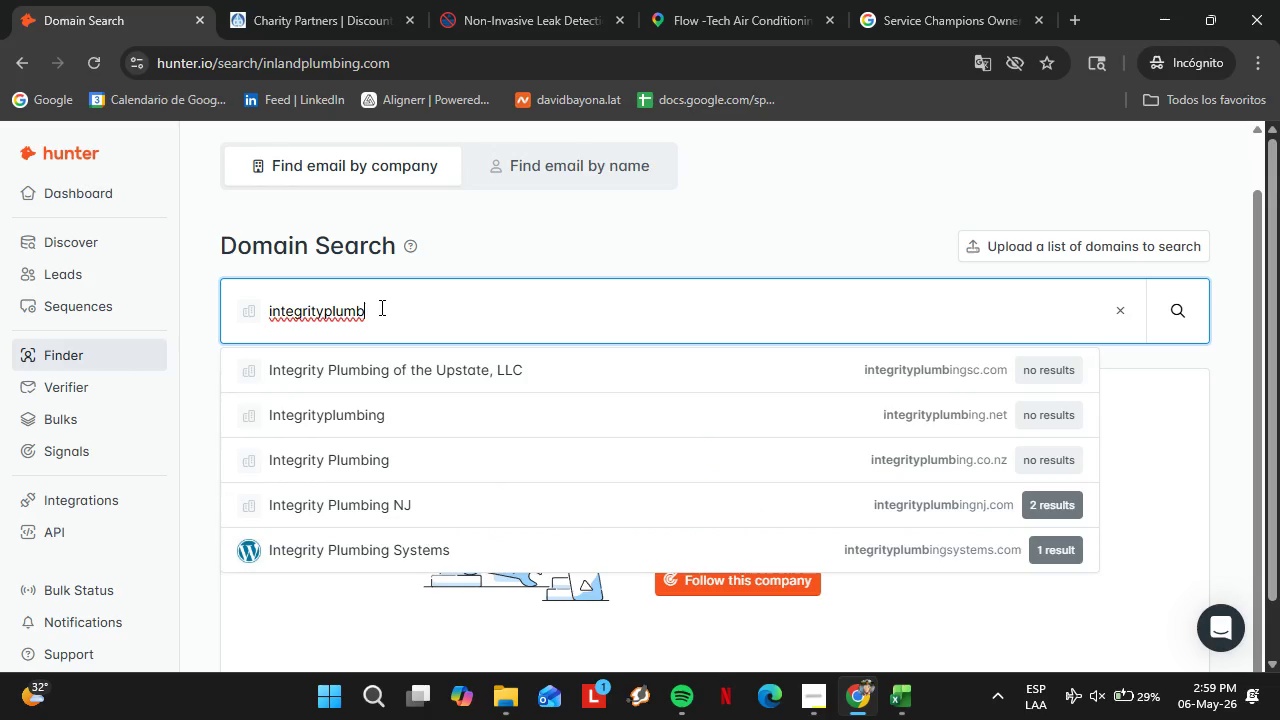 
left_click([387, 507])
 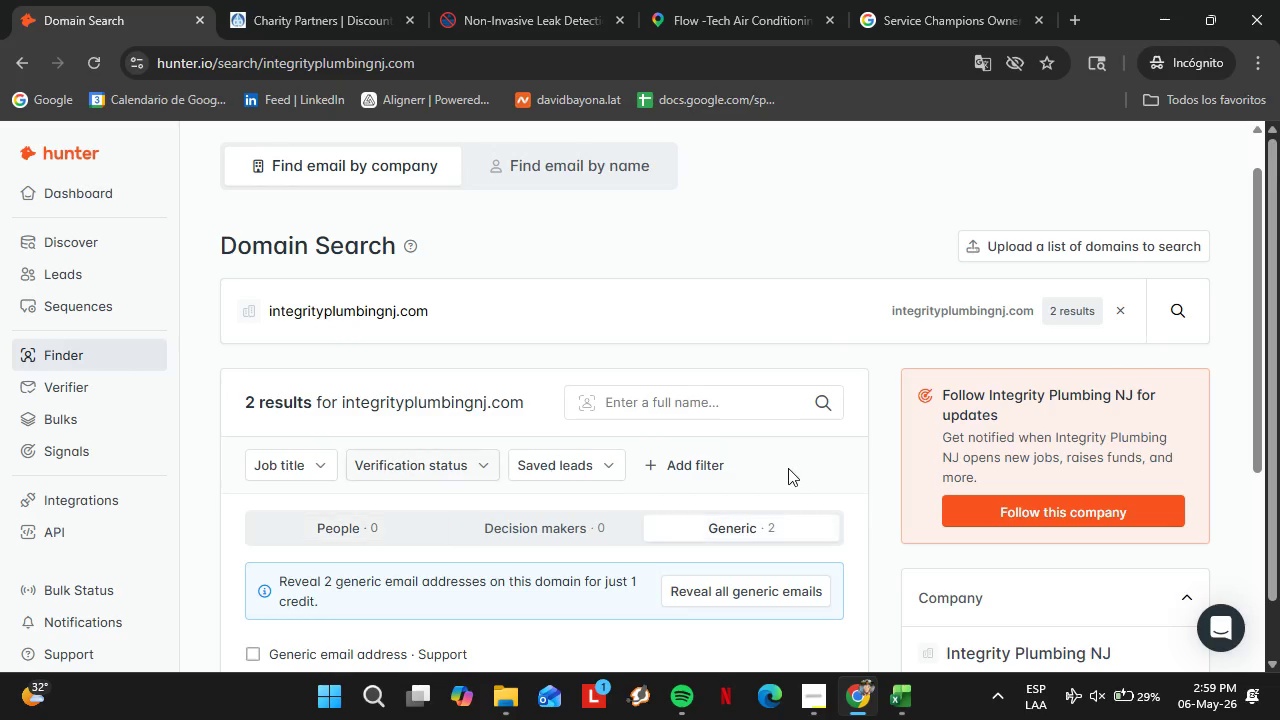 
scroll: coordinate [795, 469], scroll_direction: down, amount: 3.0
 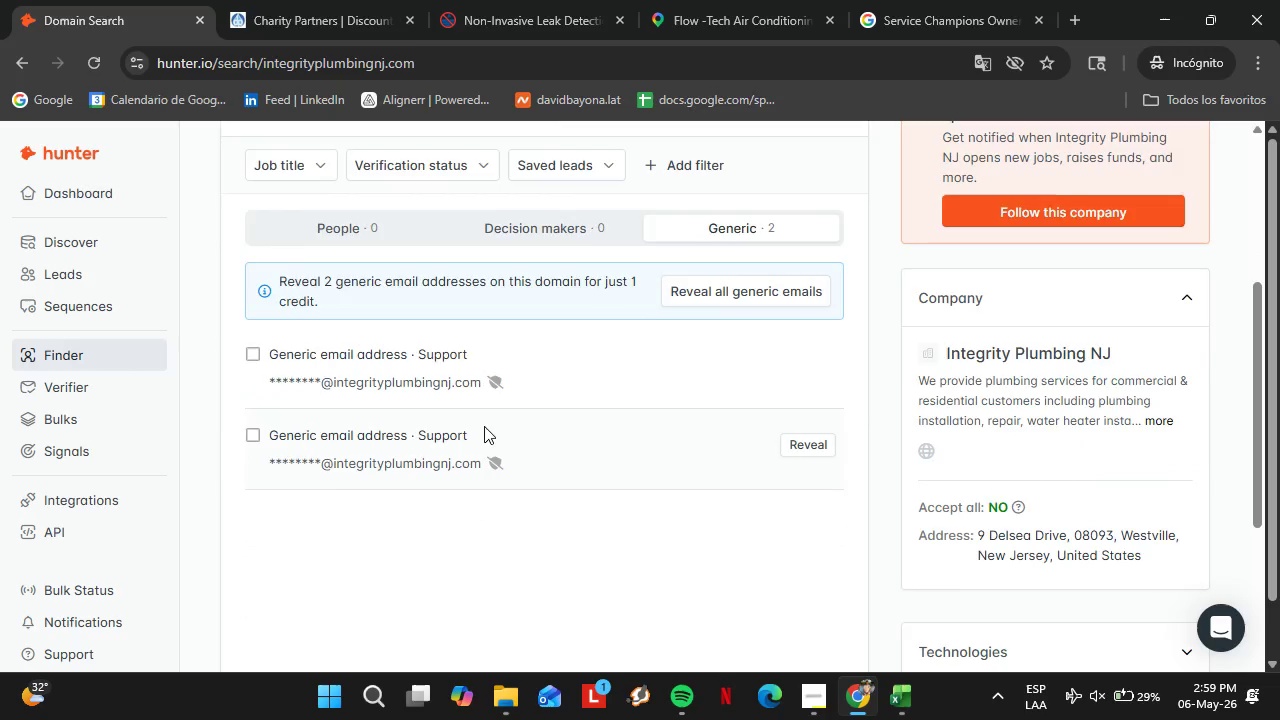 
scroll: coordinate [479, 428], scroll_direction: up, amount: 3.0
 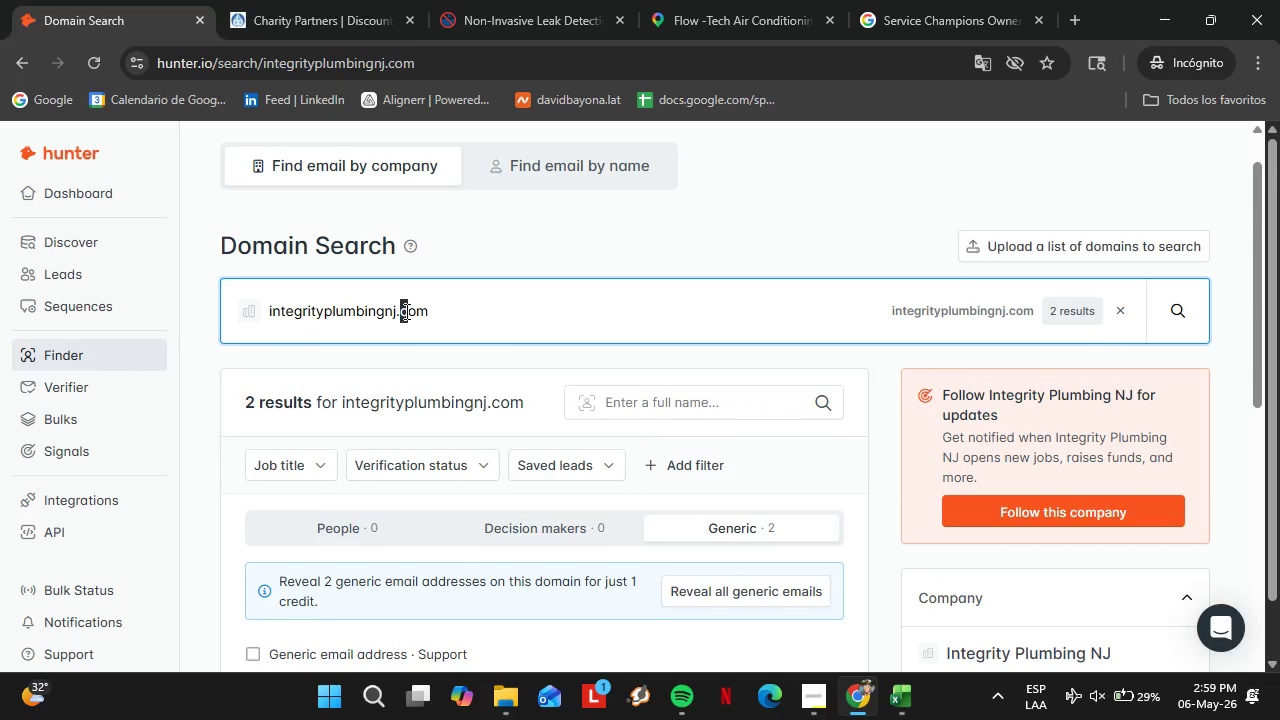 
key(ArrowLeft)
 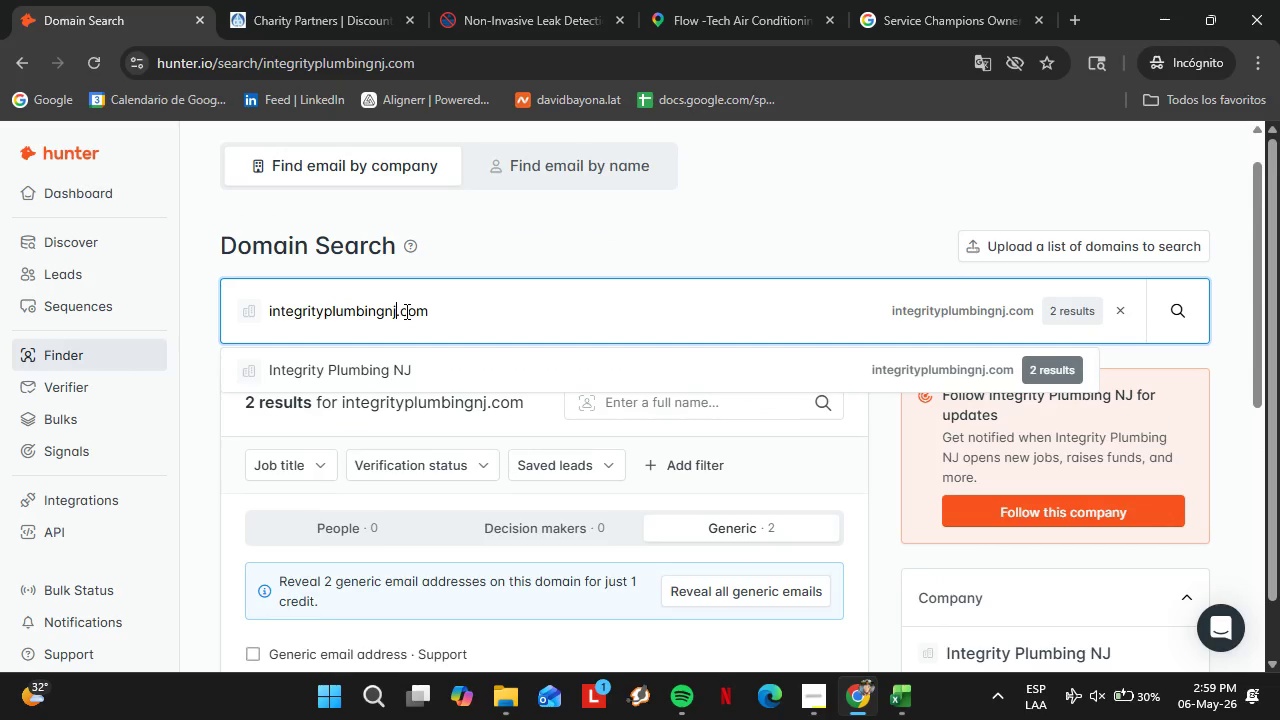 
key(ArrowLeft)
 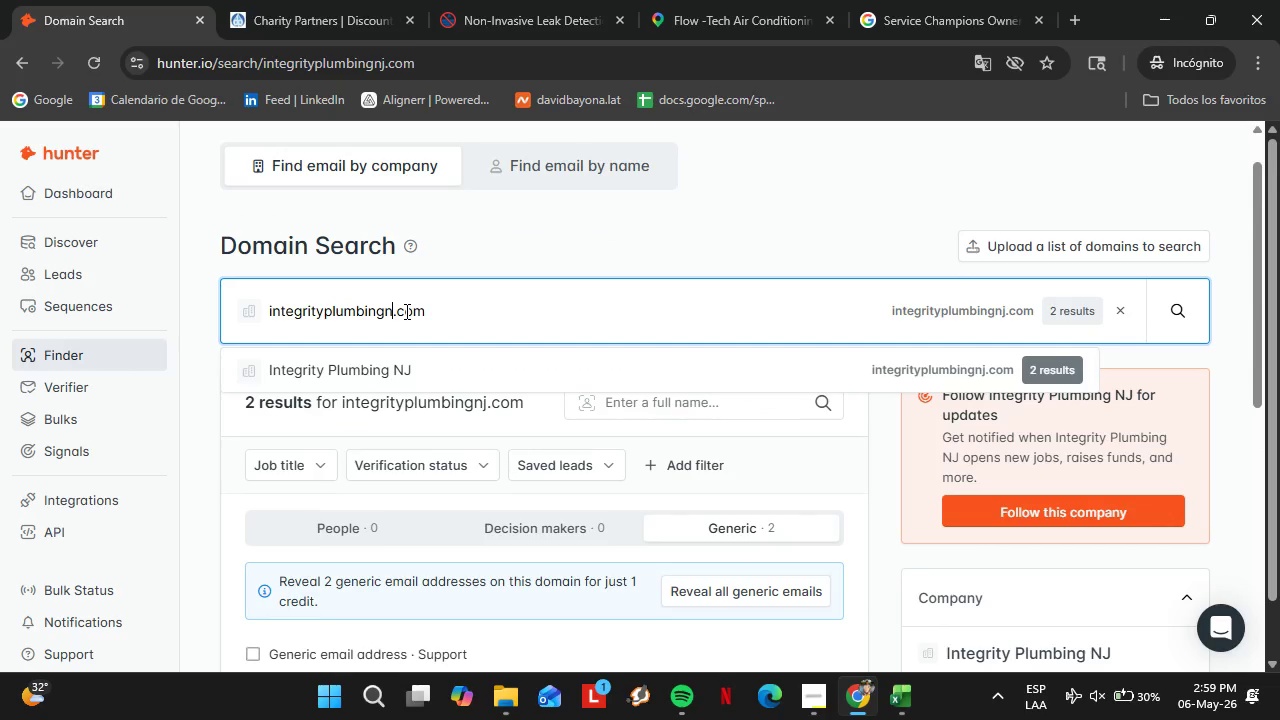 
key(Backspace)
 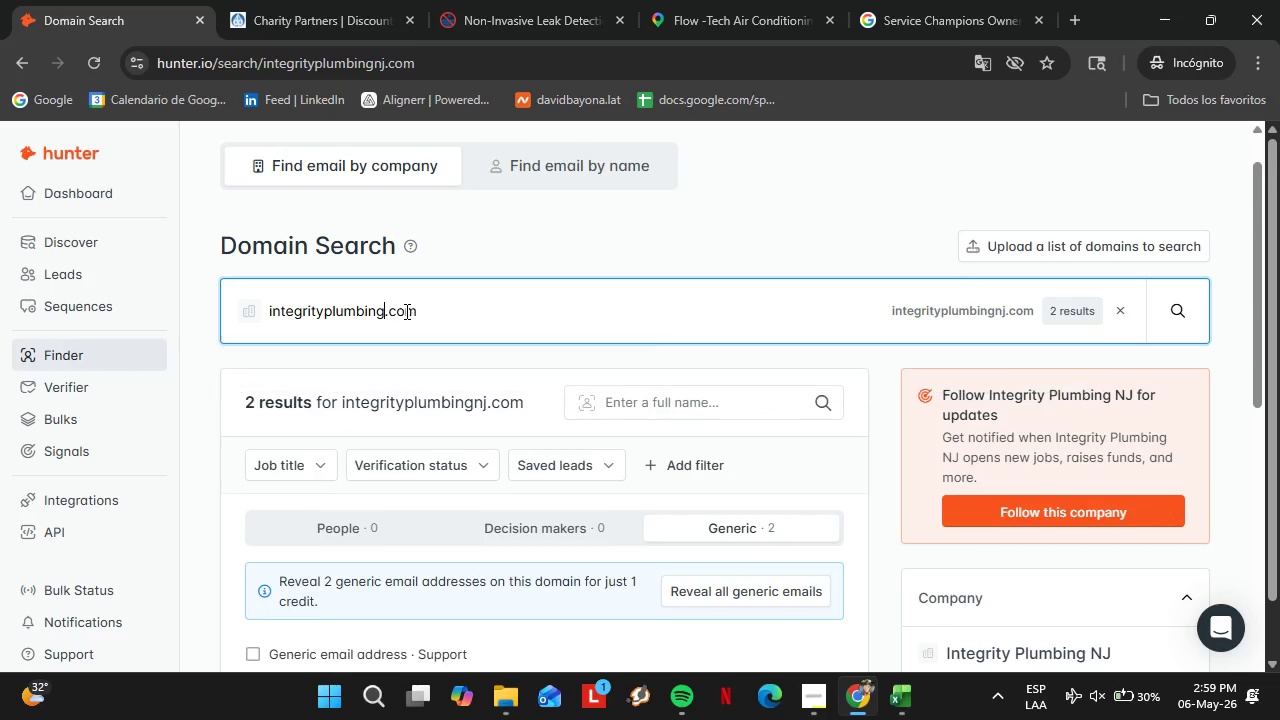 
key(Backspace)
 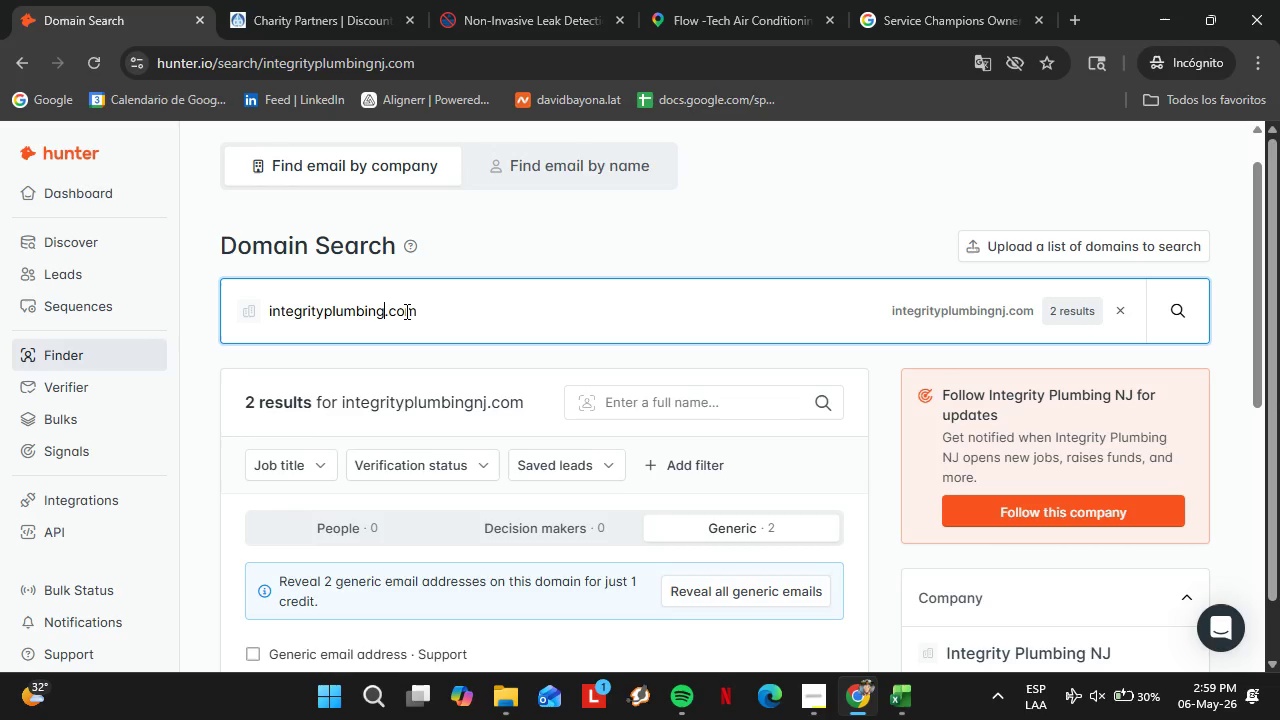 
type(inc)
 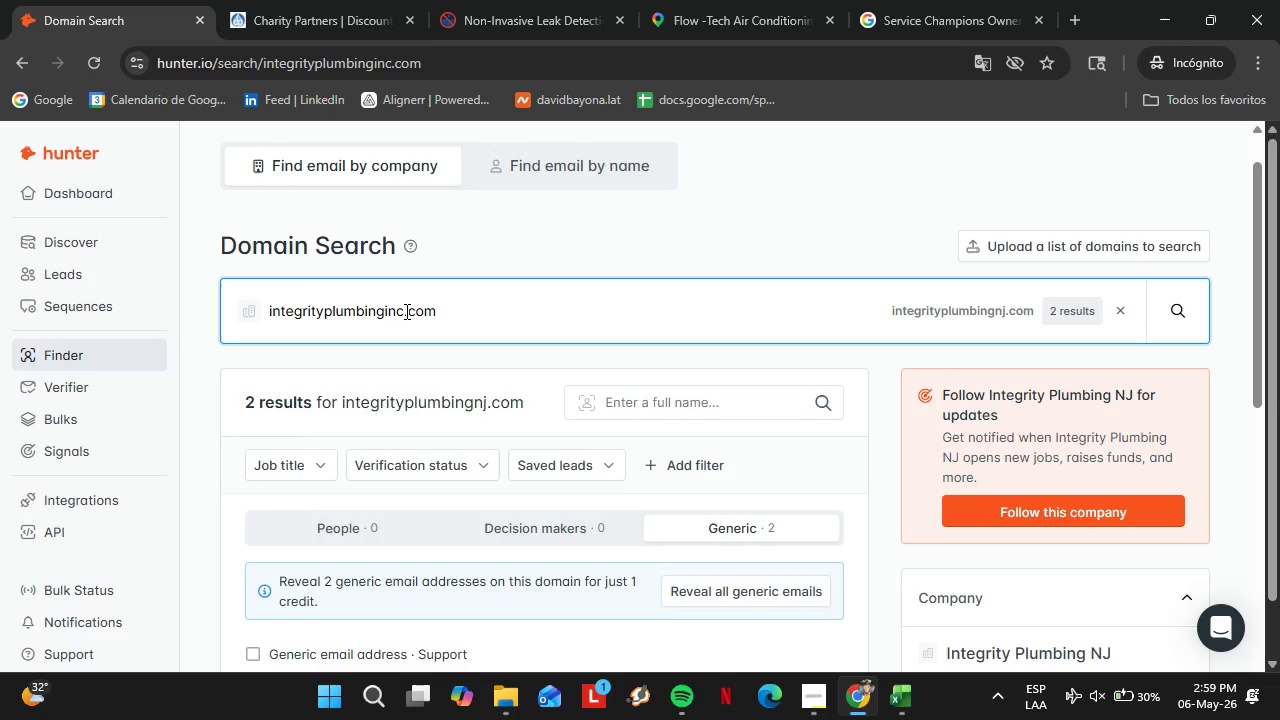 
key(Enter)
 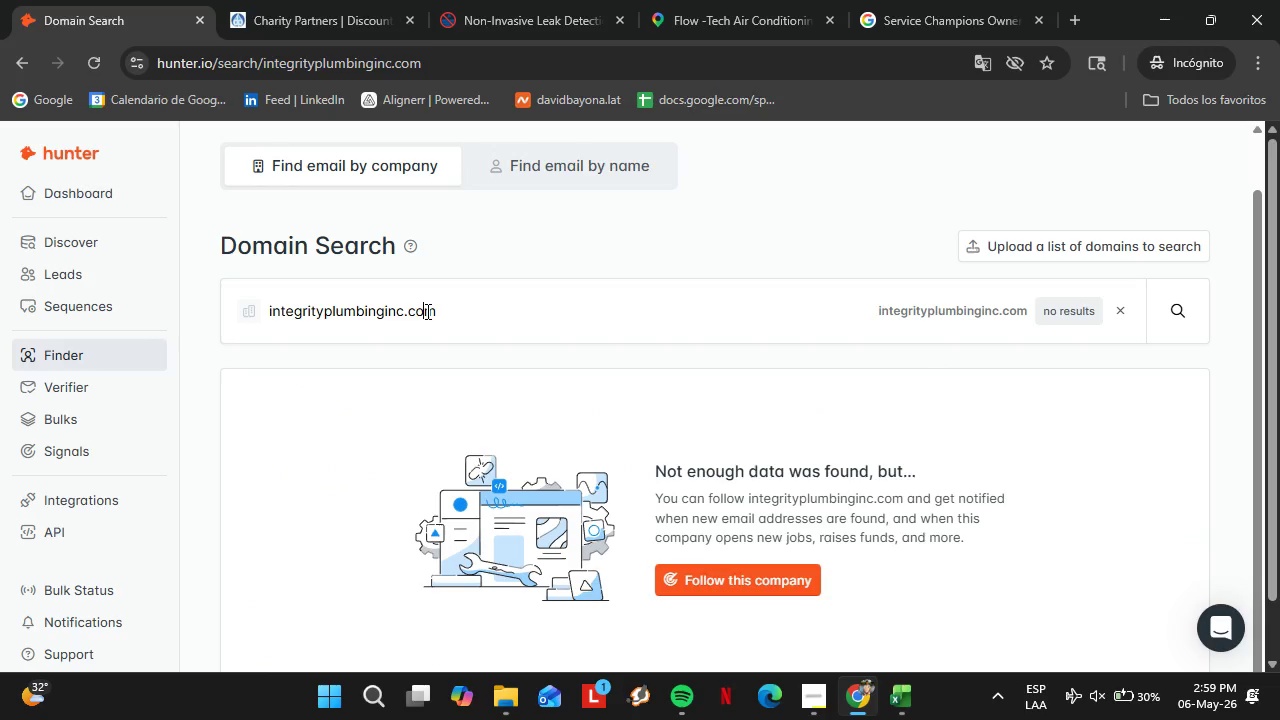 
double_click([426, 311])
 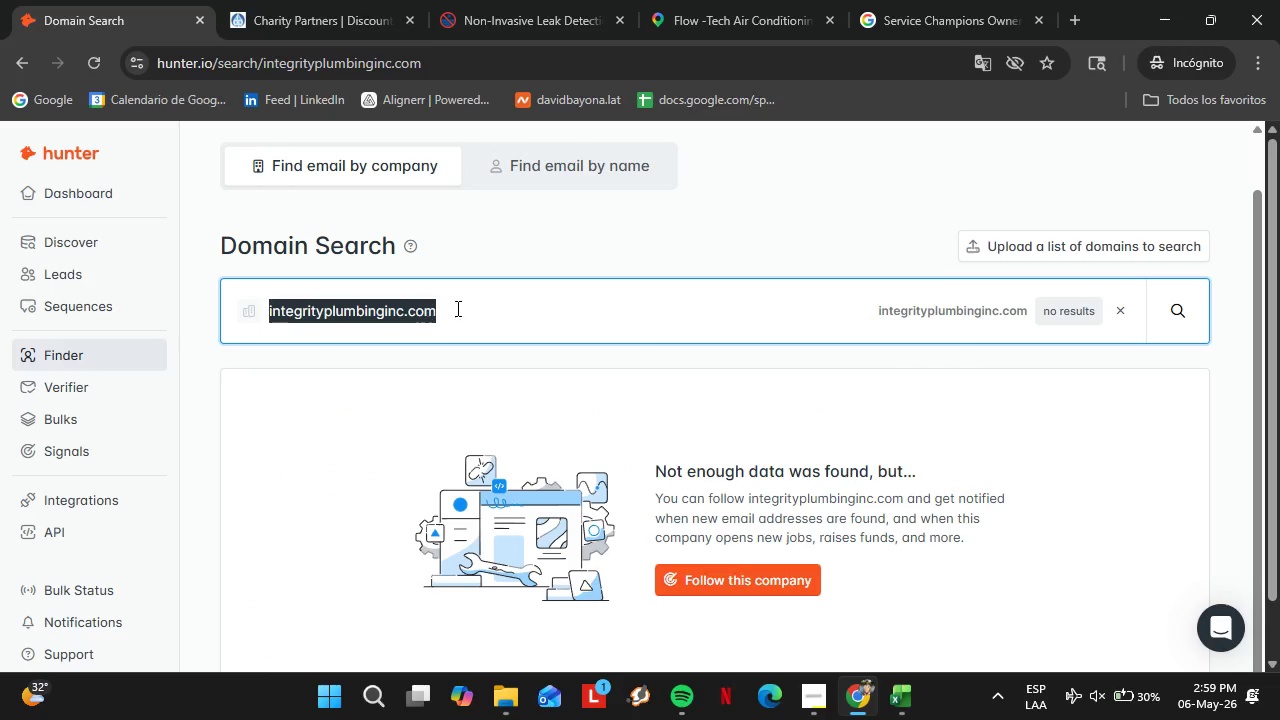 
triple_click([426, 311])
 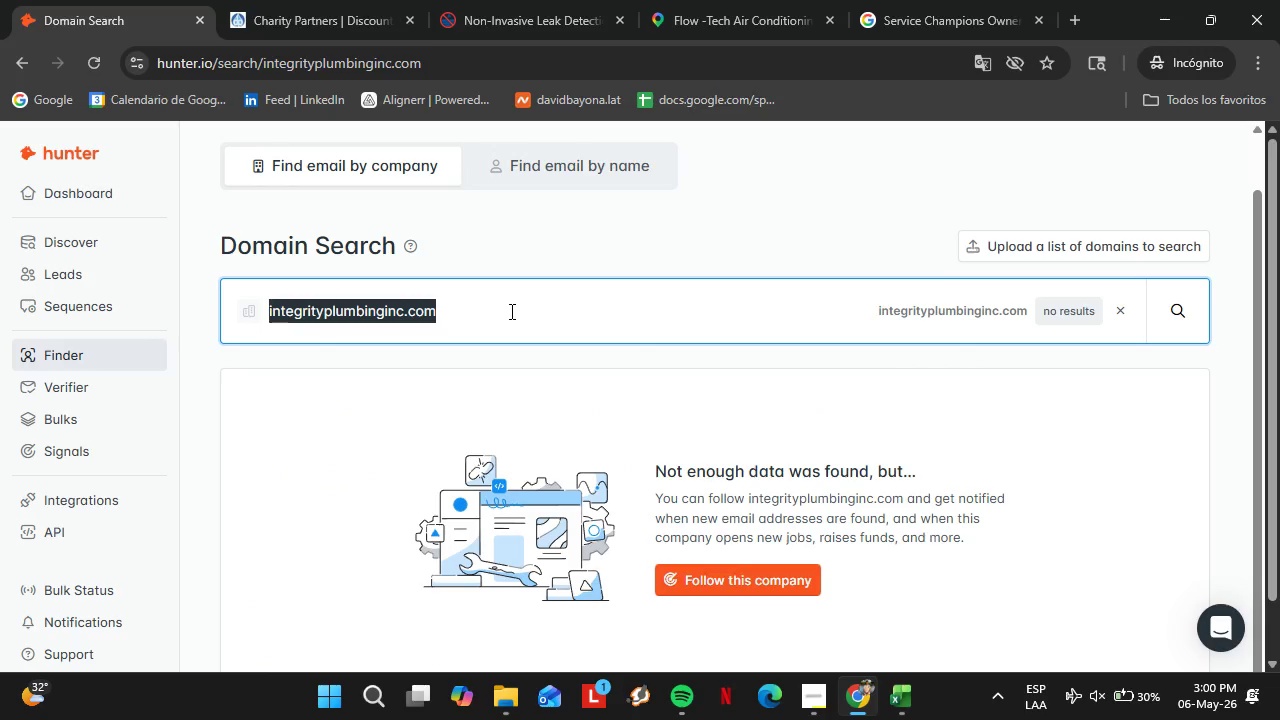 
type(metroplumbinginc.com)
 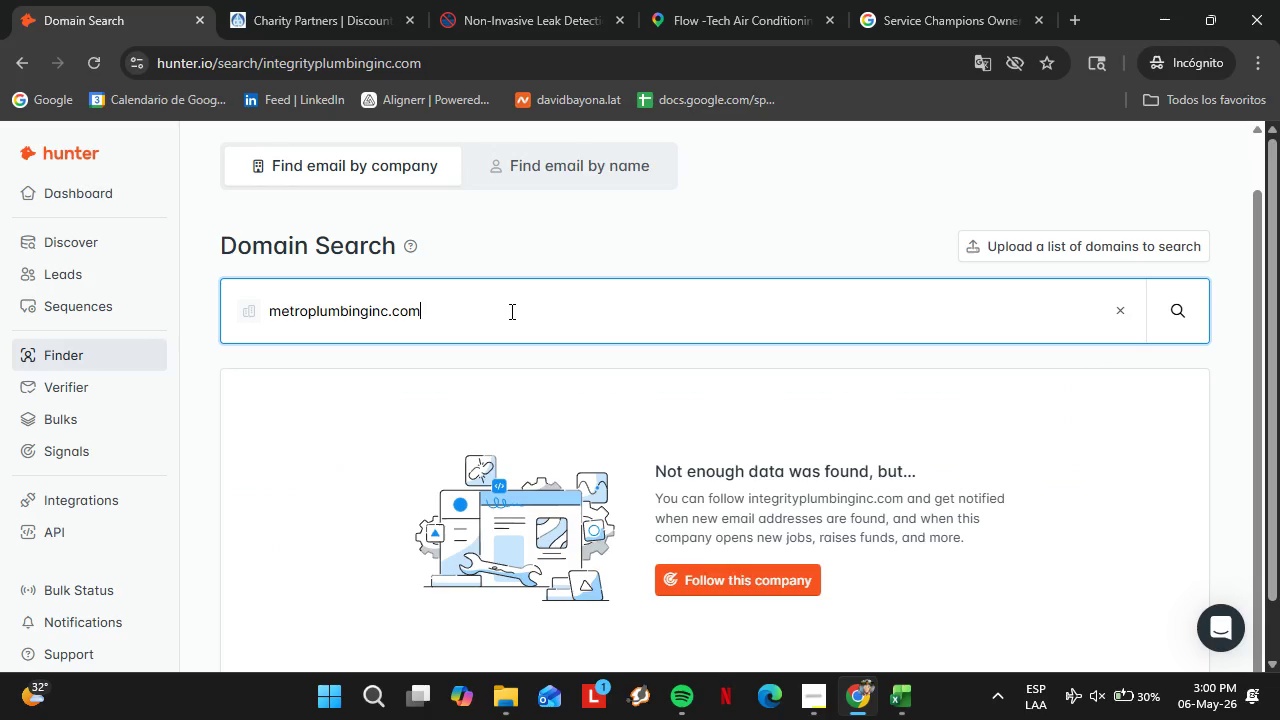 
key(Enter)
 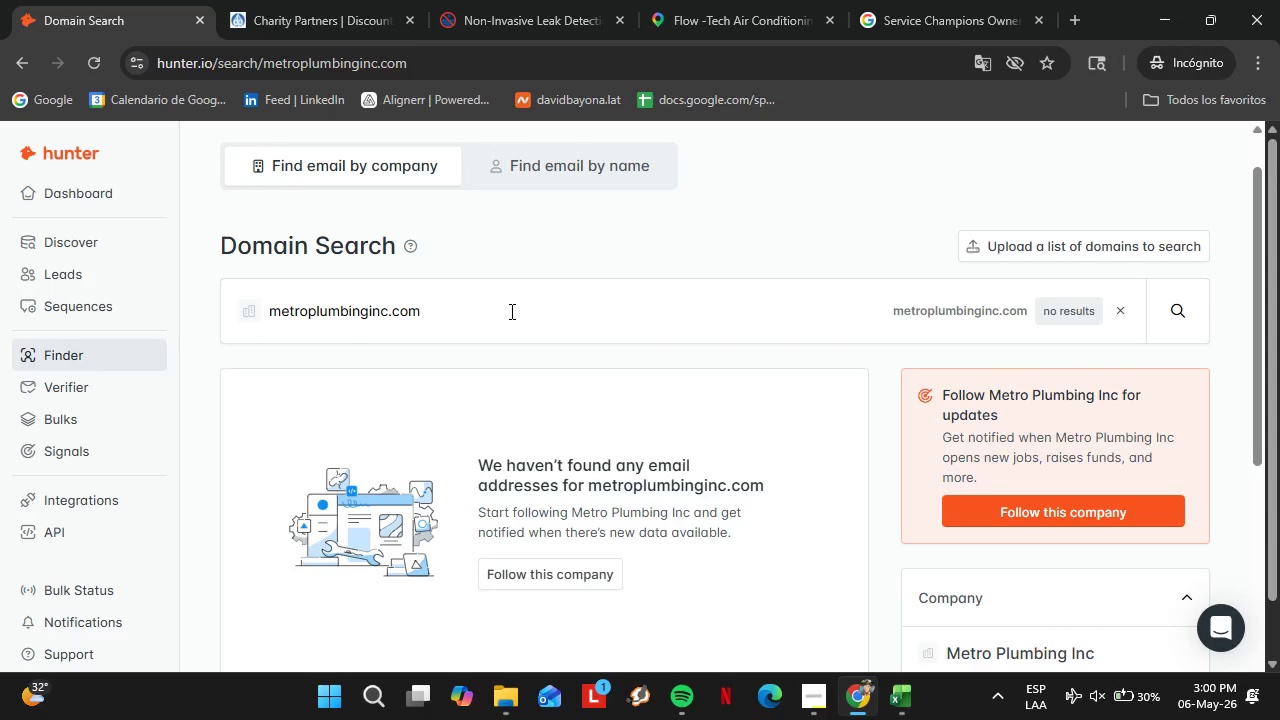 
double_click([510, 311])
 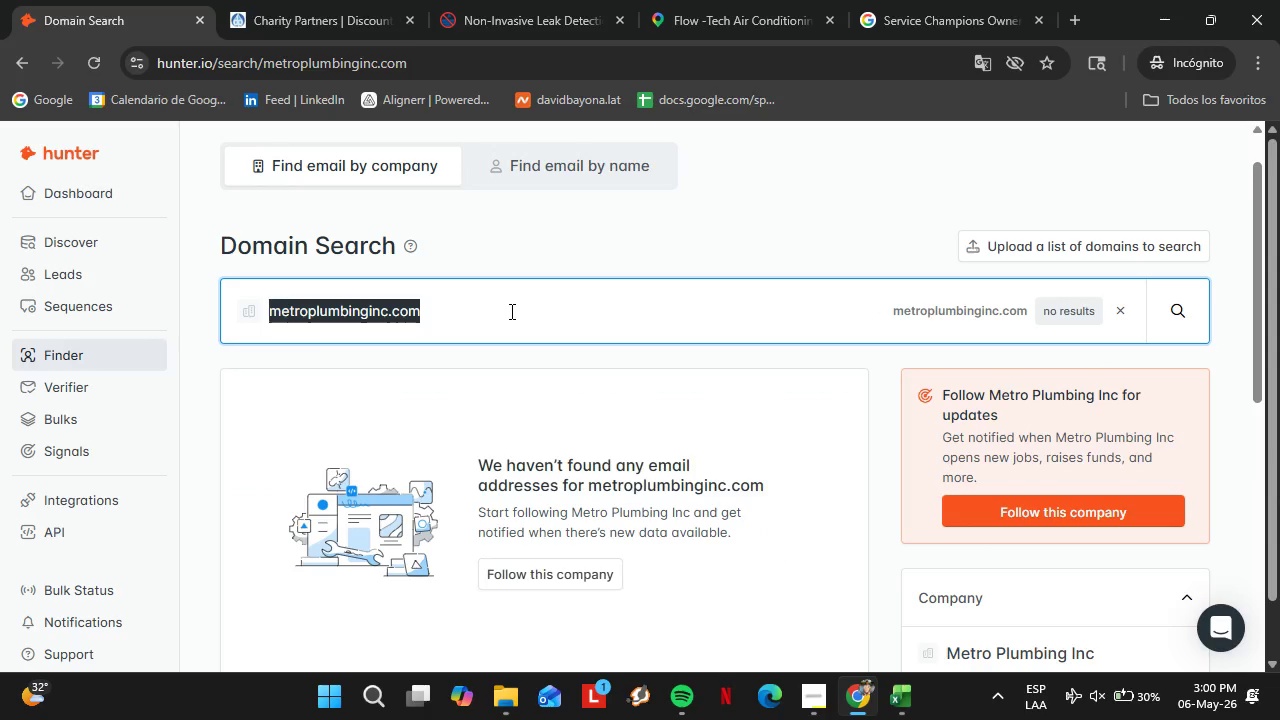 
triple_click([510, 311])
 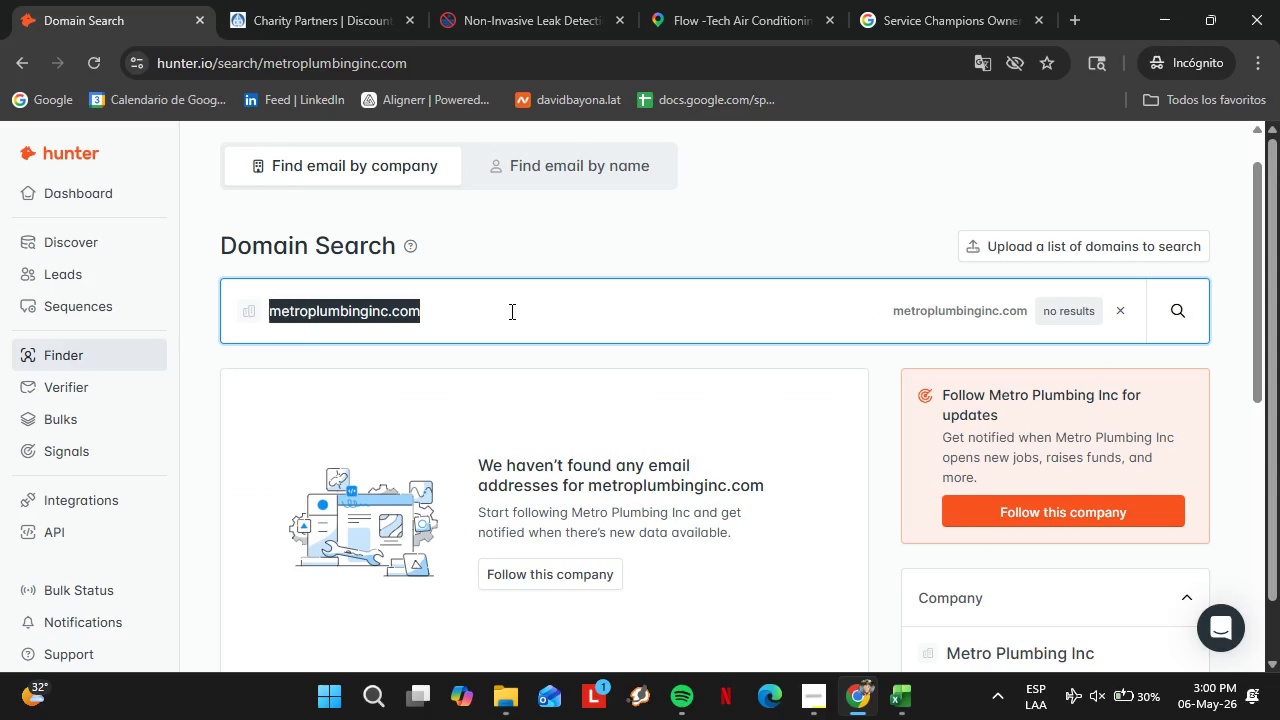 
type(precisionplumbing)
 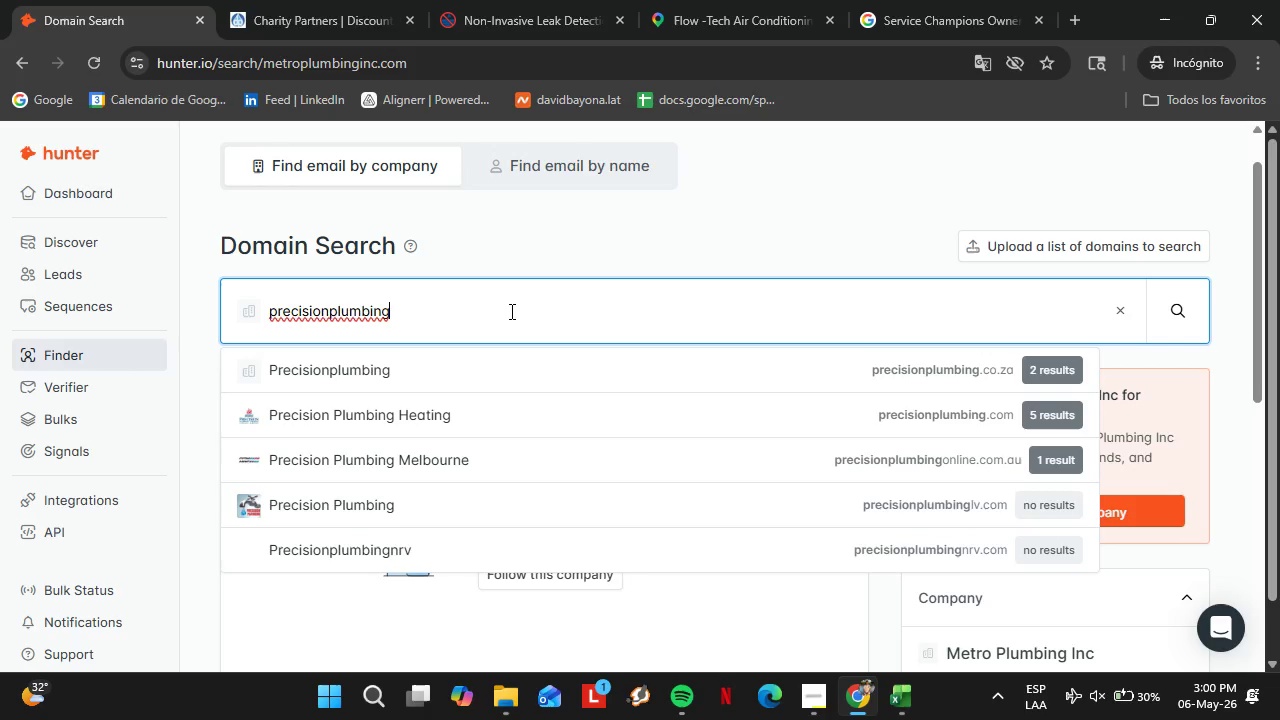 
key(ArrowDown)
 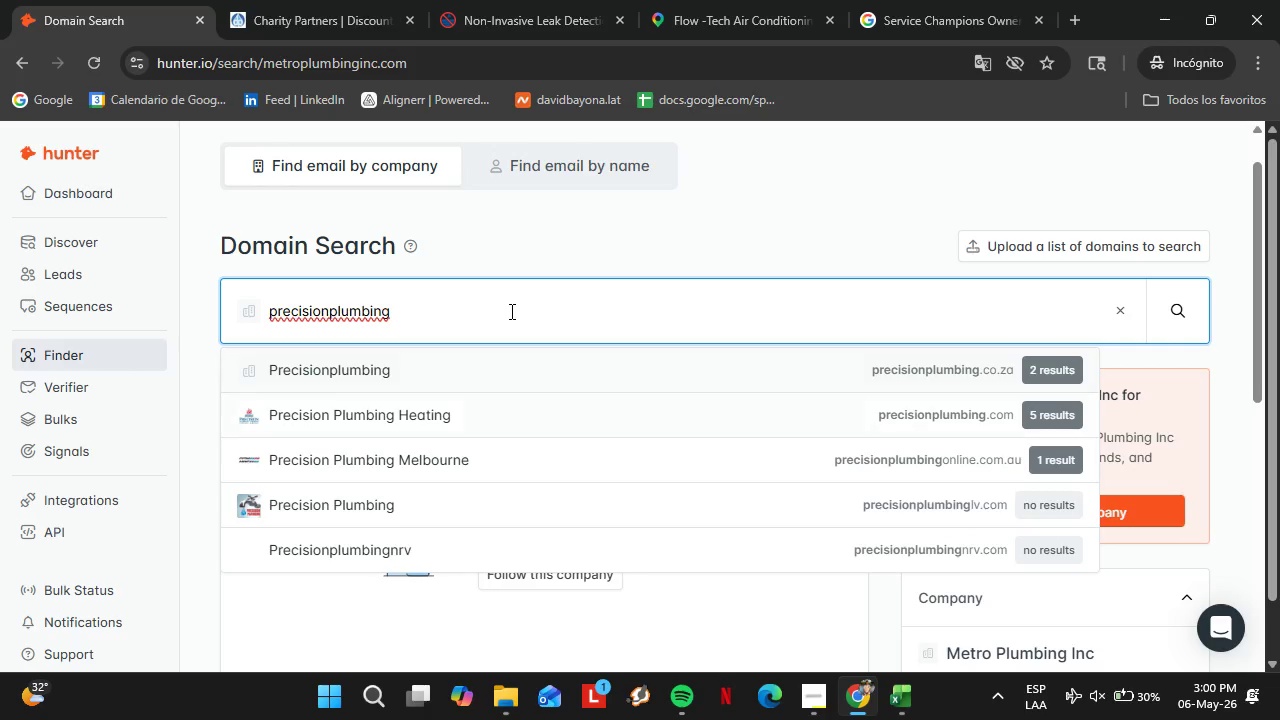 
key(ArrowDown)
 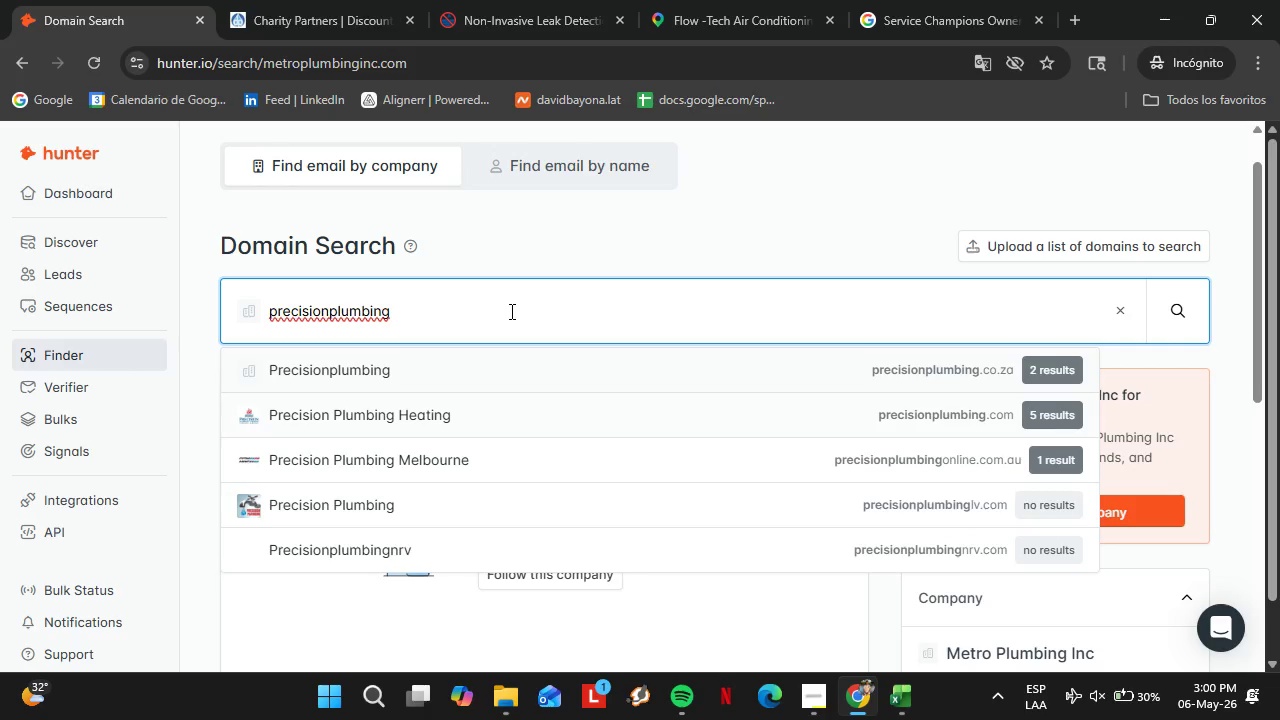 
key(Enter)
 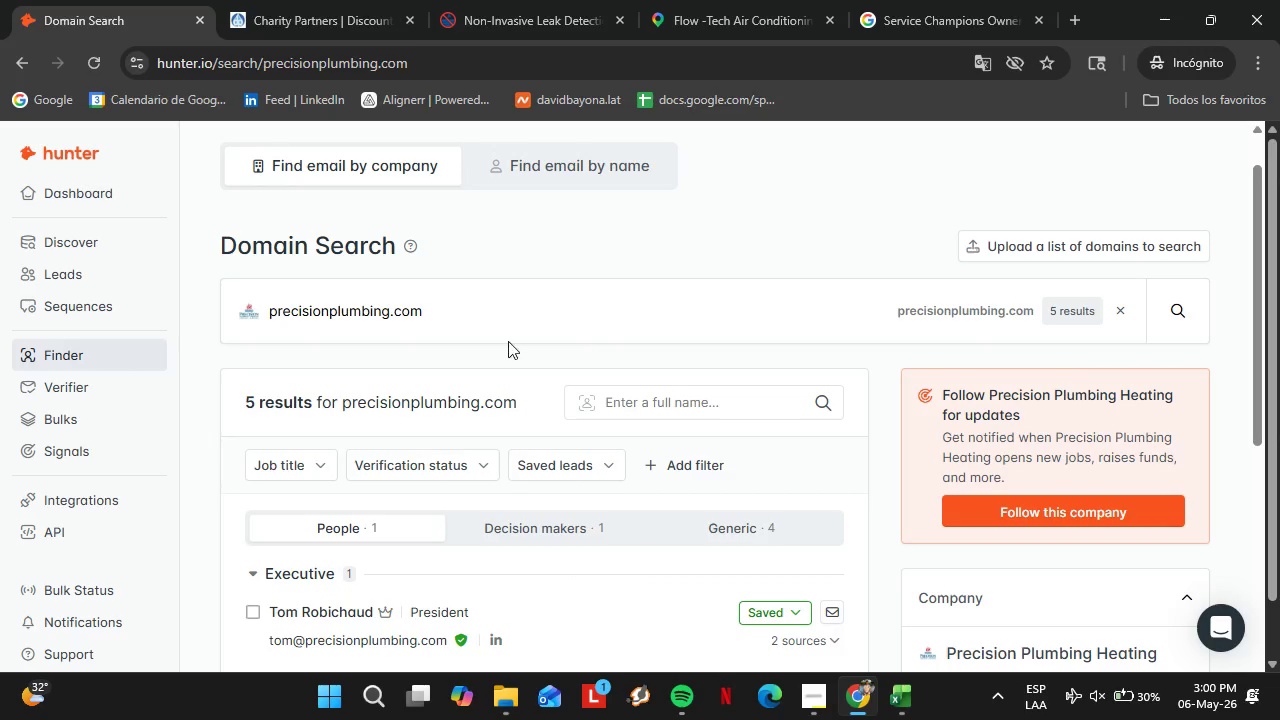 
left_click([766, 411])
 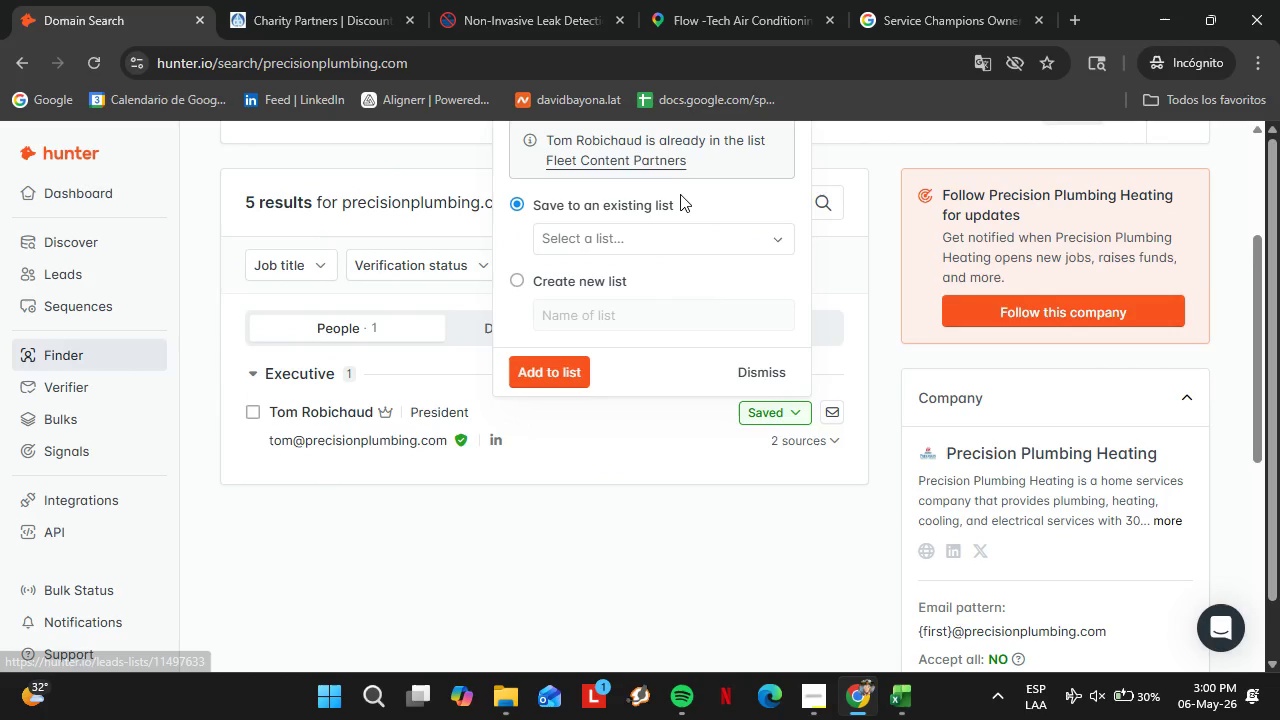 
scroll: coordinate [432, 339], scroll_direction: down, amount: 2.0
 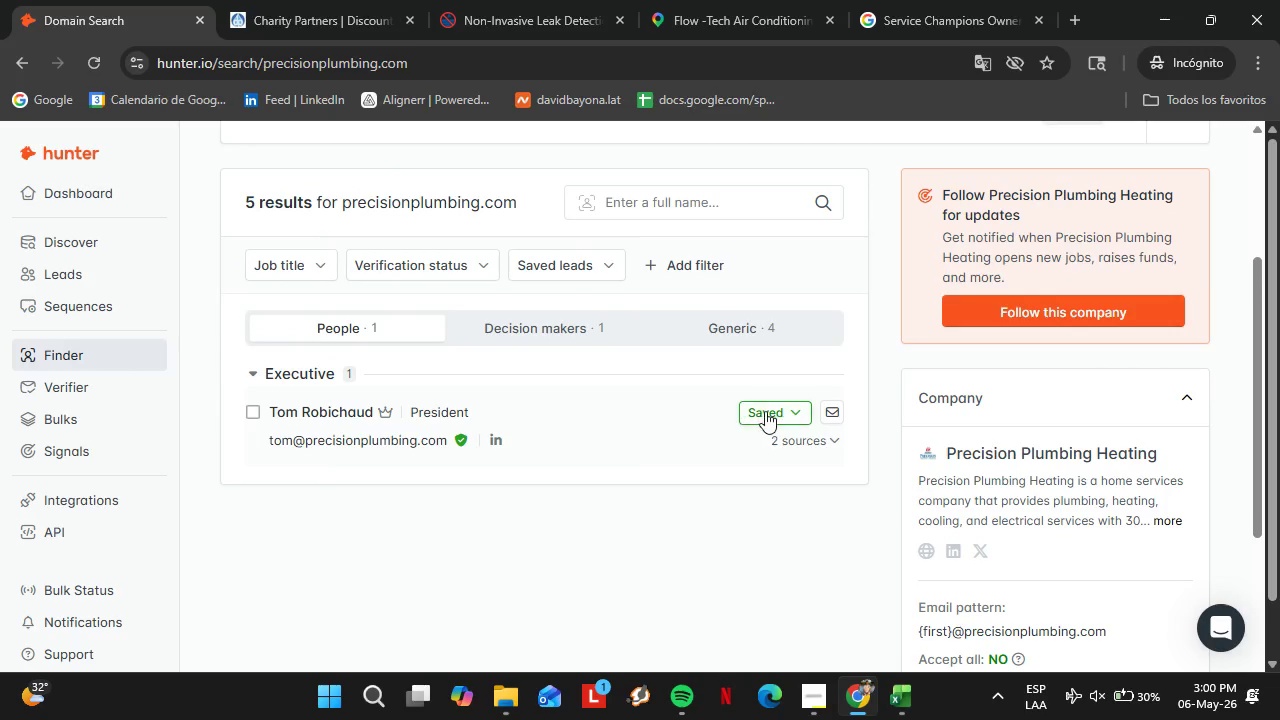 
left_click([762, 372])
 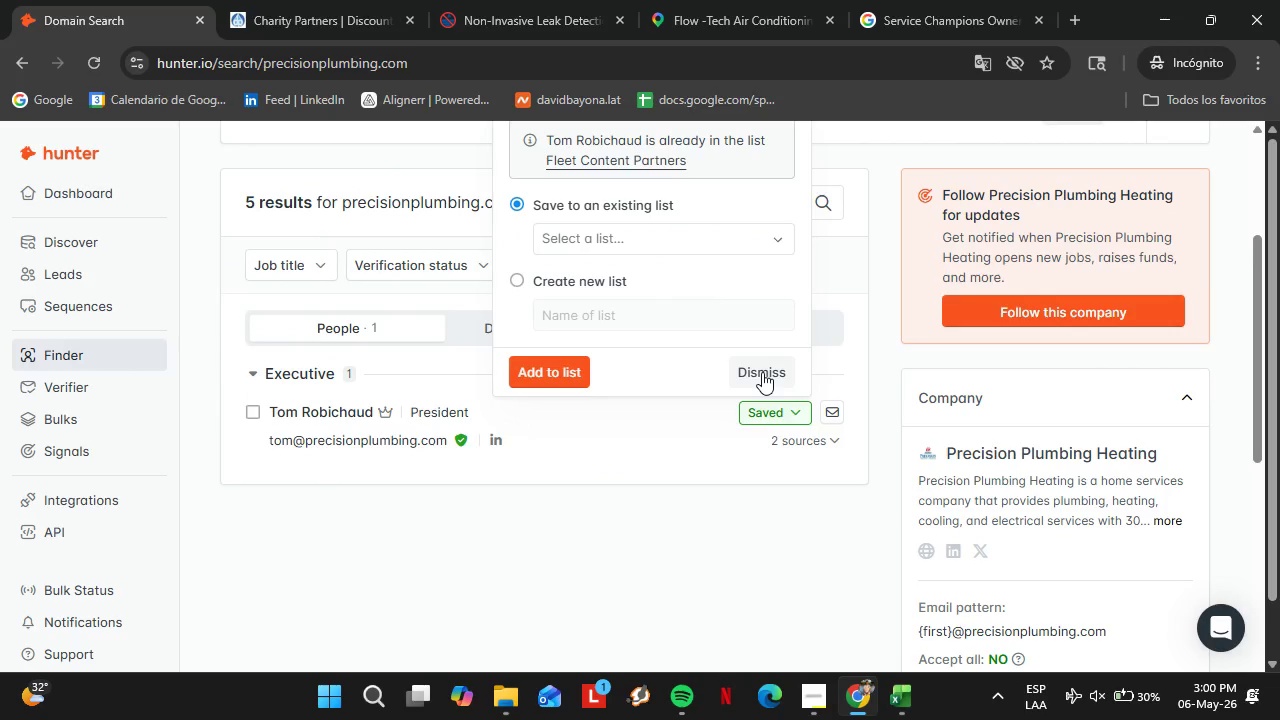 
double_click([424, 383])
 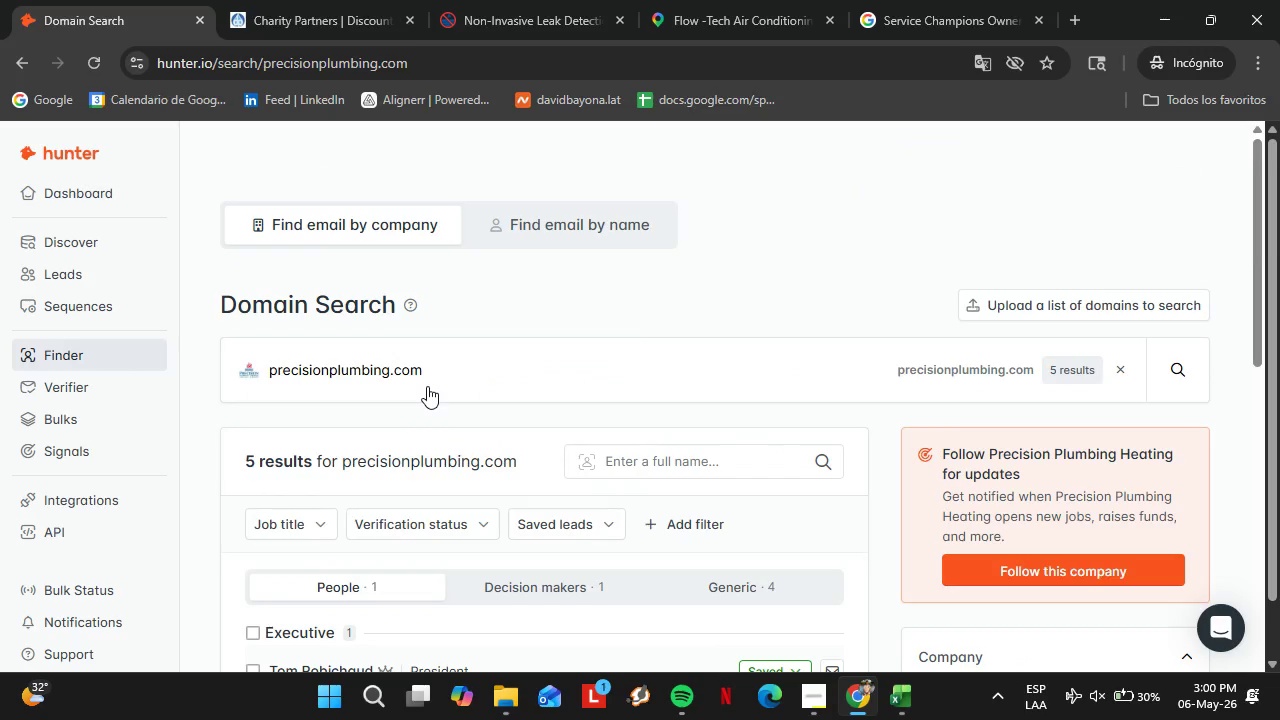 
triple_click([424, 383])
 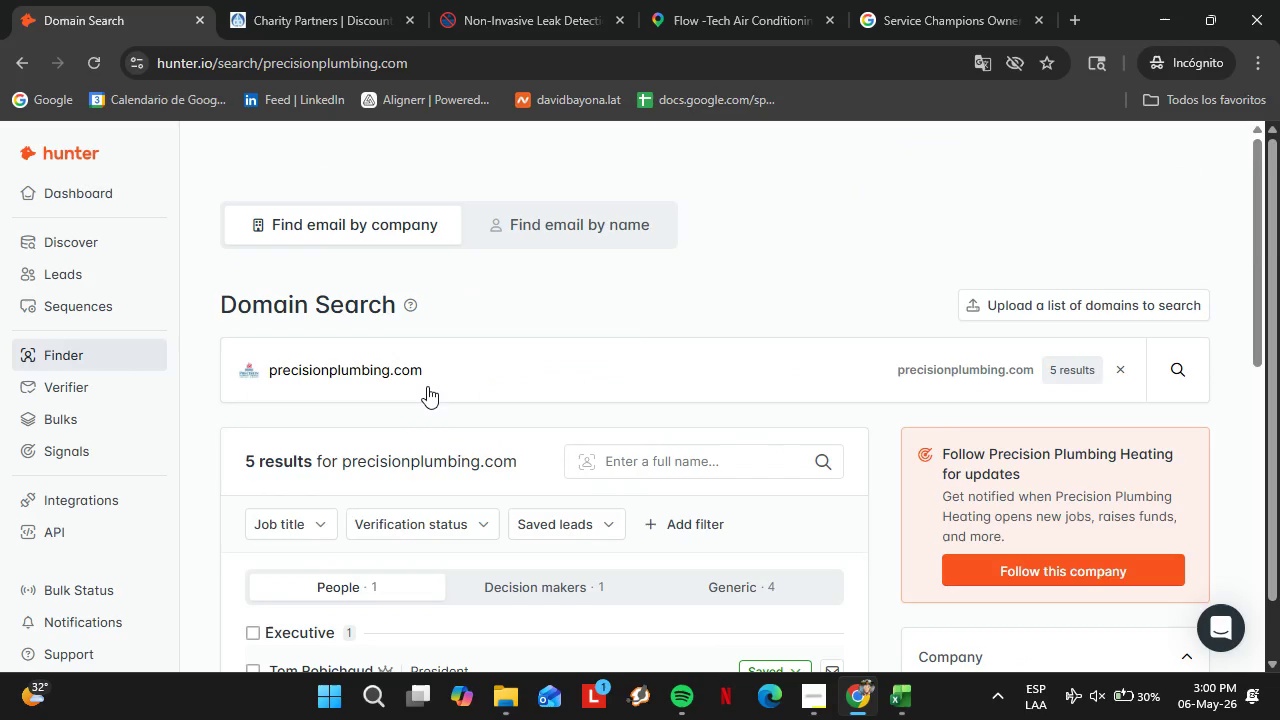 
triple_click([424, 383])
 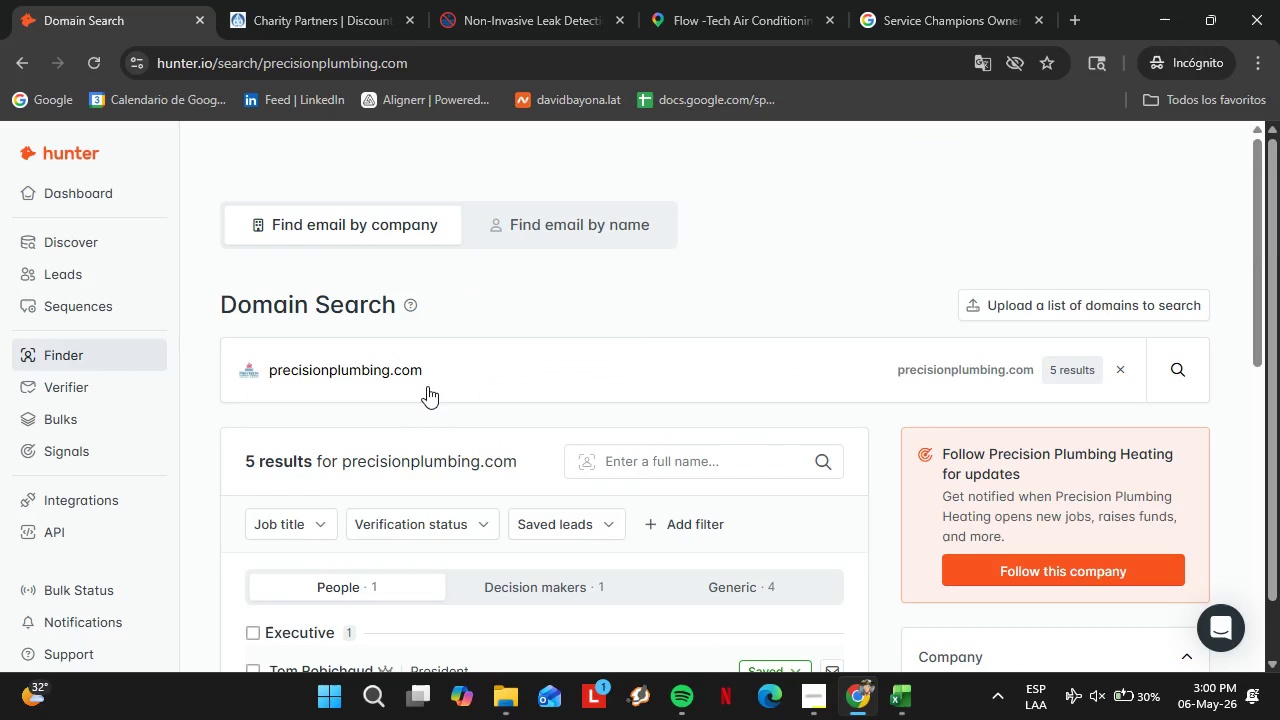 
scroll: coordinate [471, 416], scroll_direction: up, amount: 3.0
 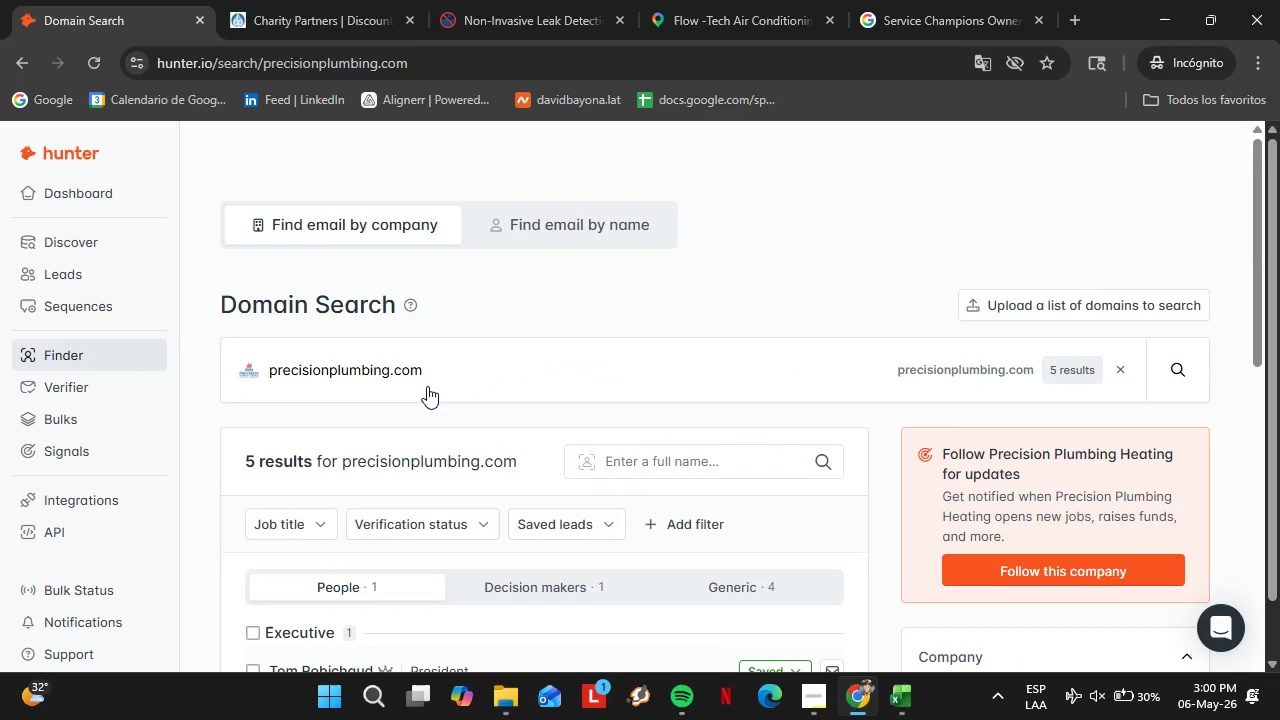 
type(advancedlands)
 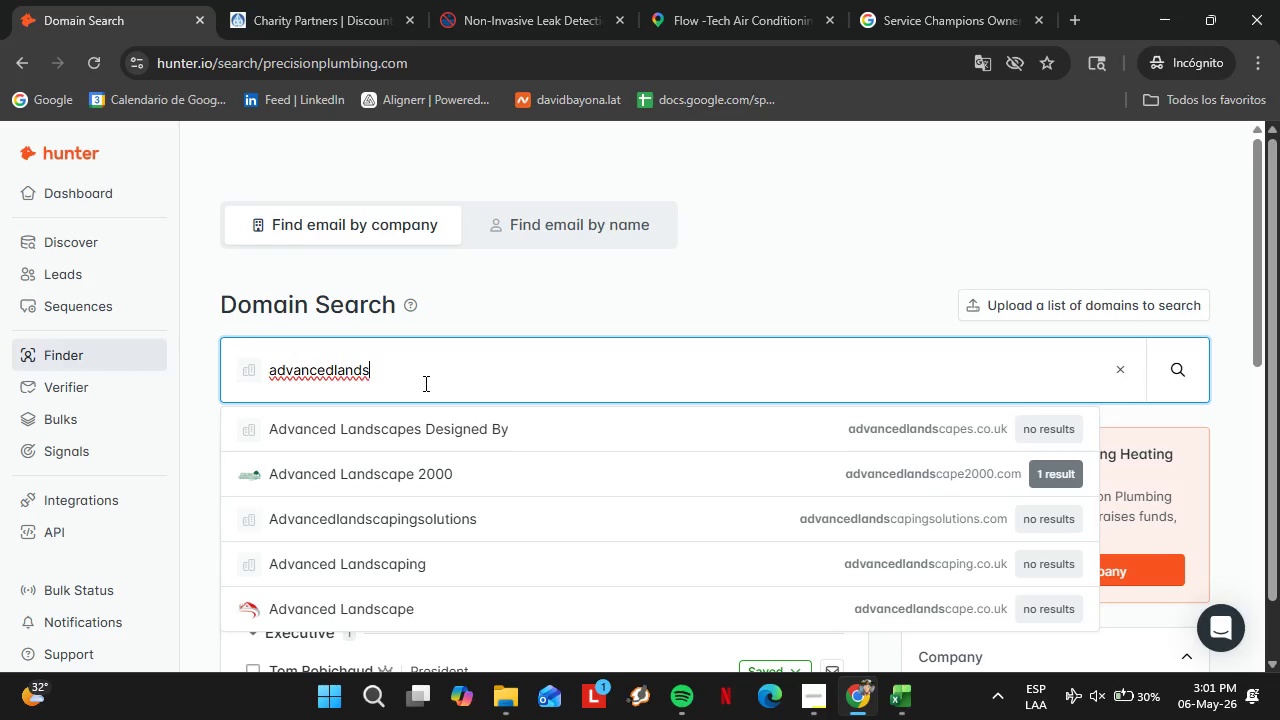 
wait(39.14)
 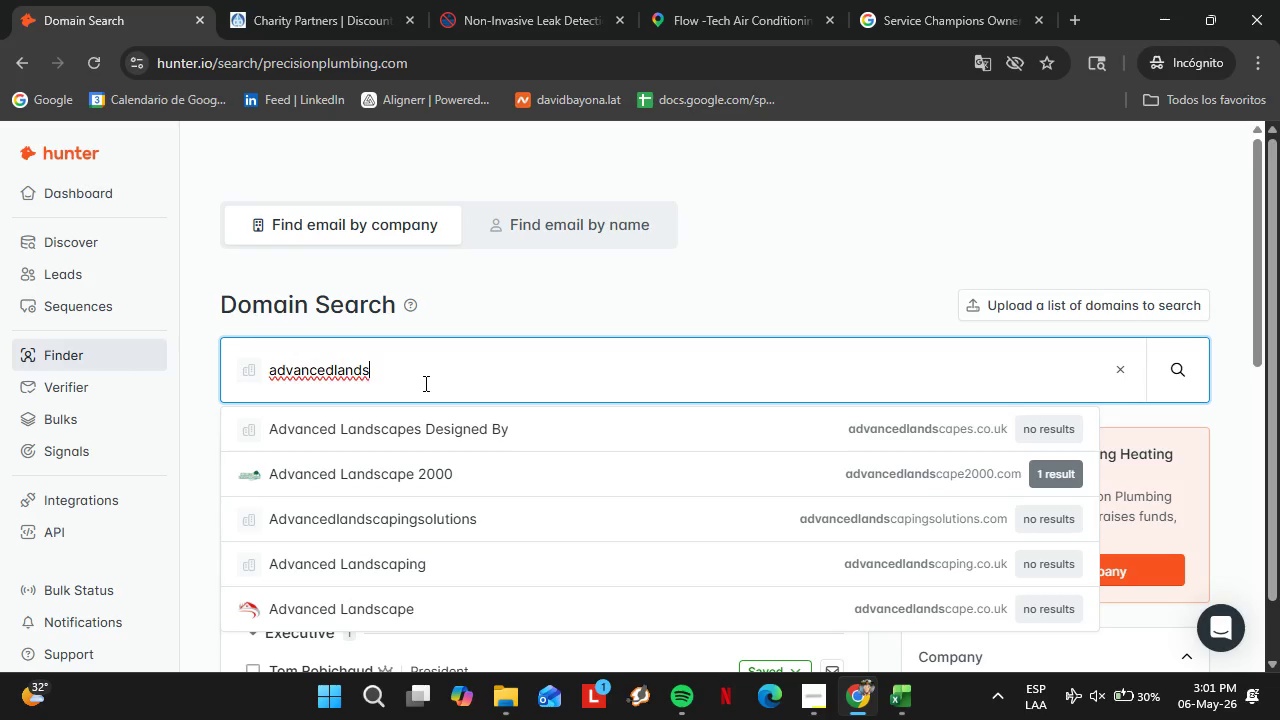 
double_click([453, 373])
 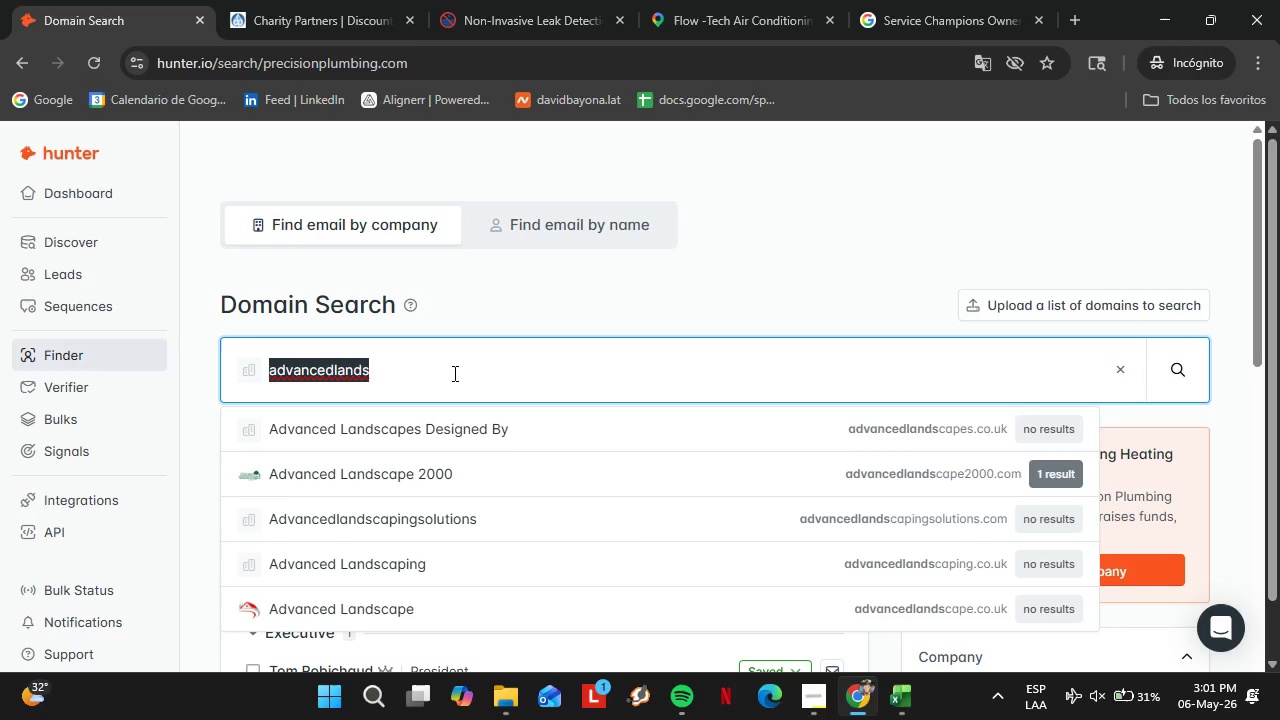 
triple_click([453, 373])
 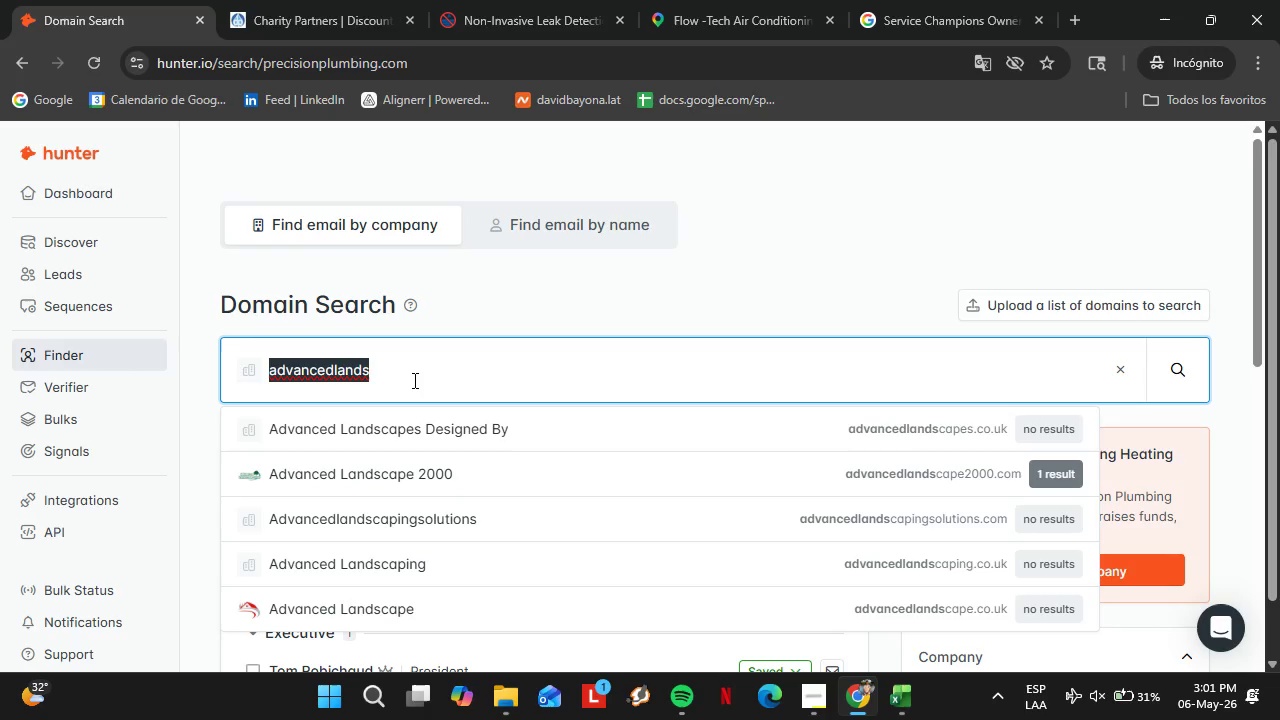 
wait(15.81)
 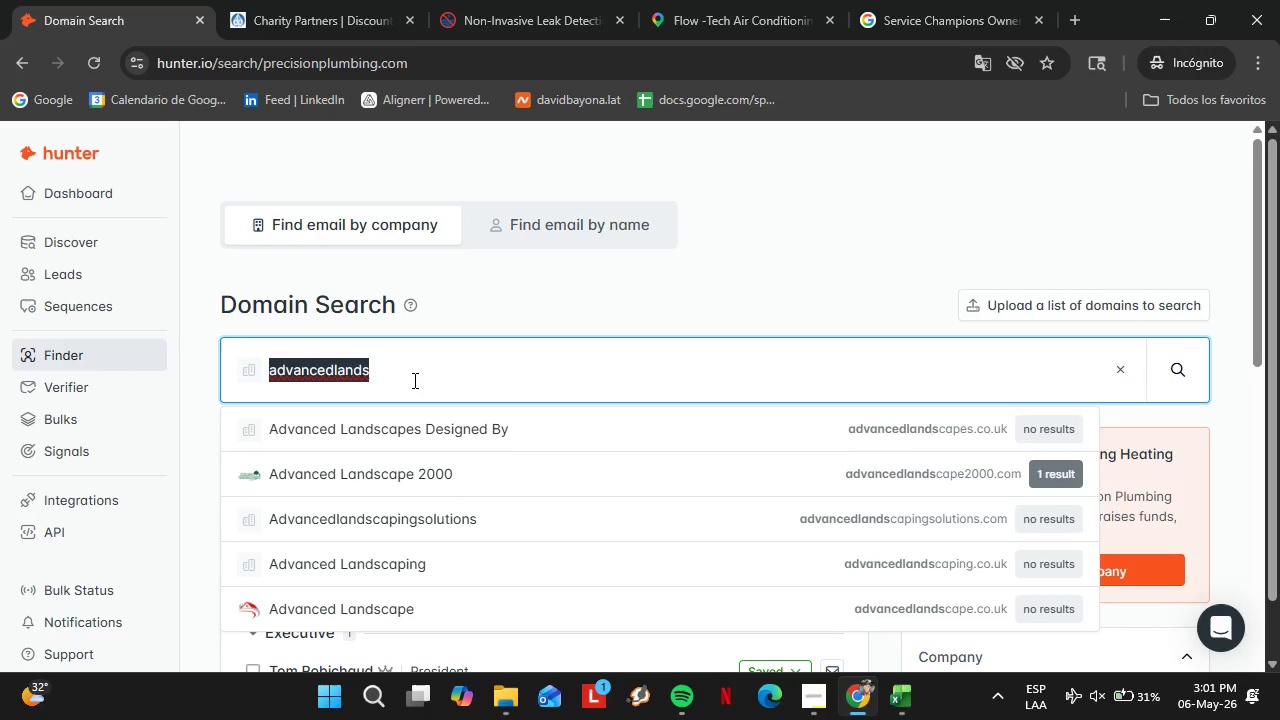 
key(ArrowRight)
 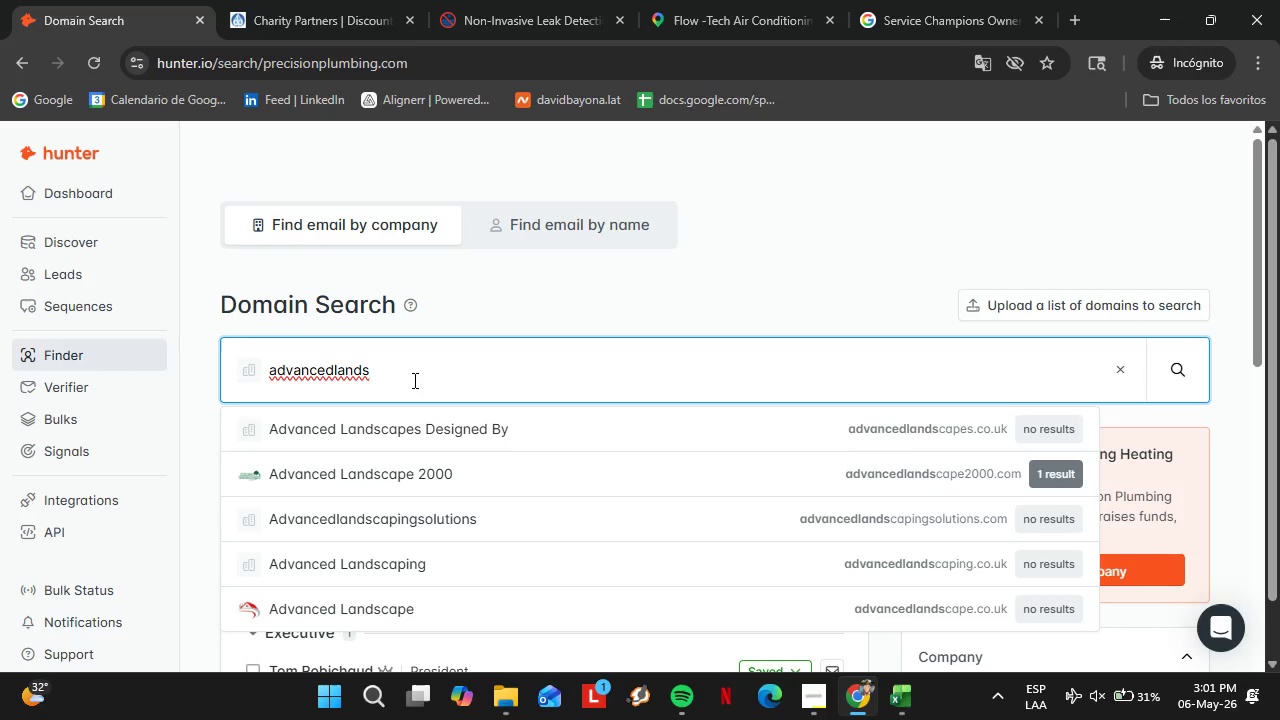 
type(capeinc.com)
 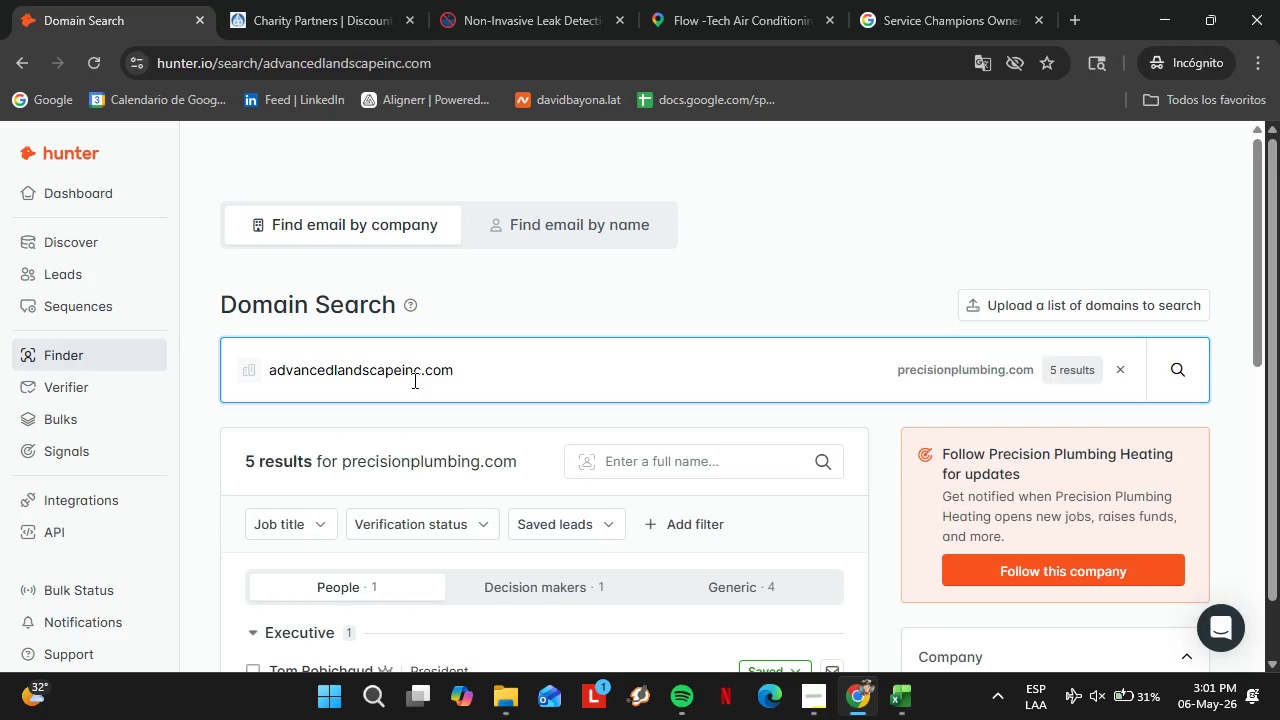 
key(Enter)
 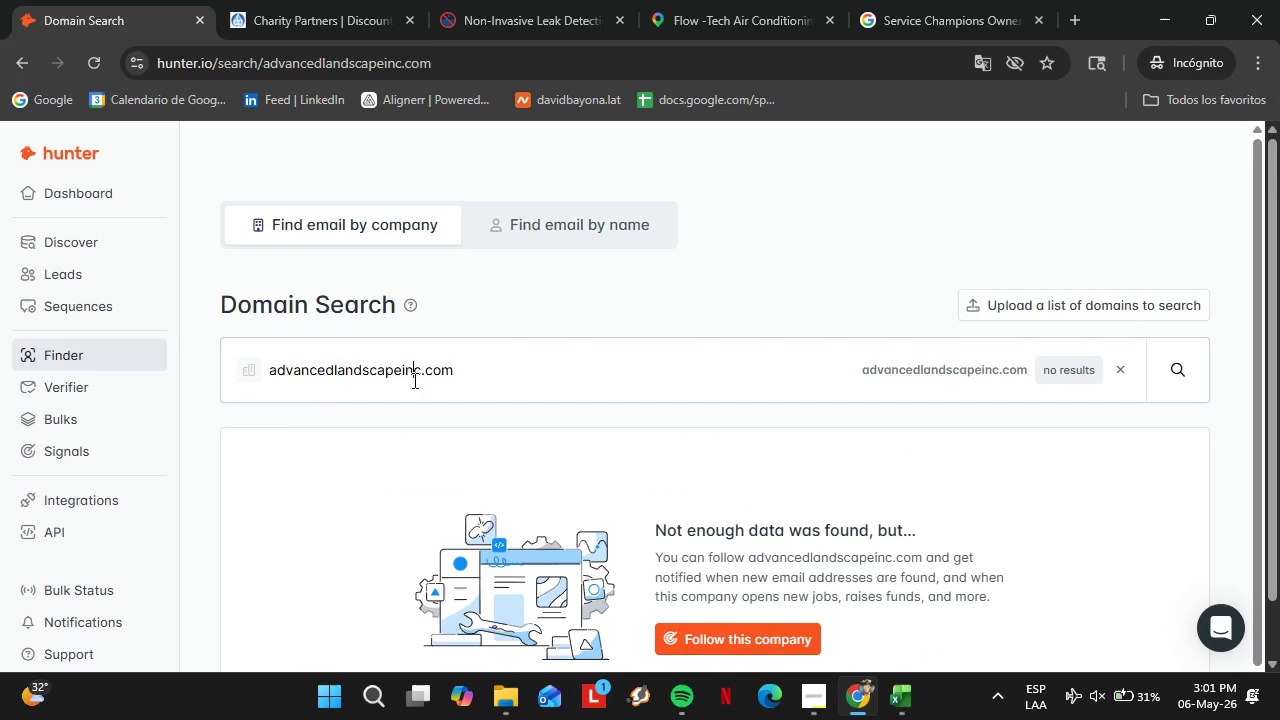 
double_click([413, 380])
 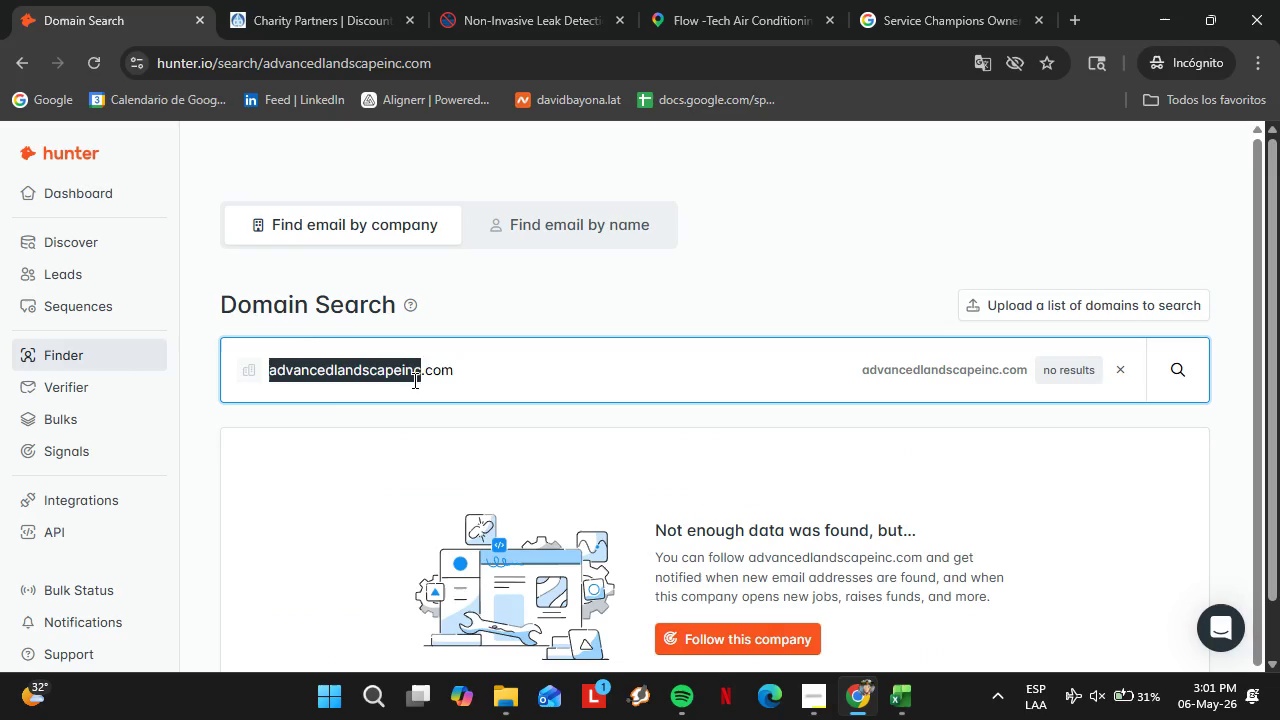 
triple_click([413, 380])
 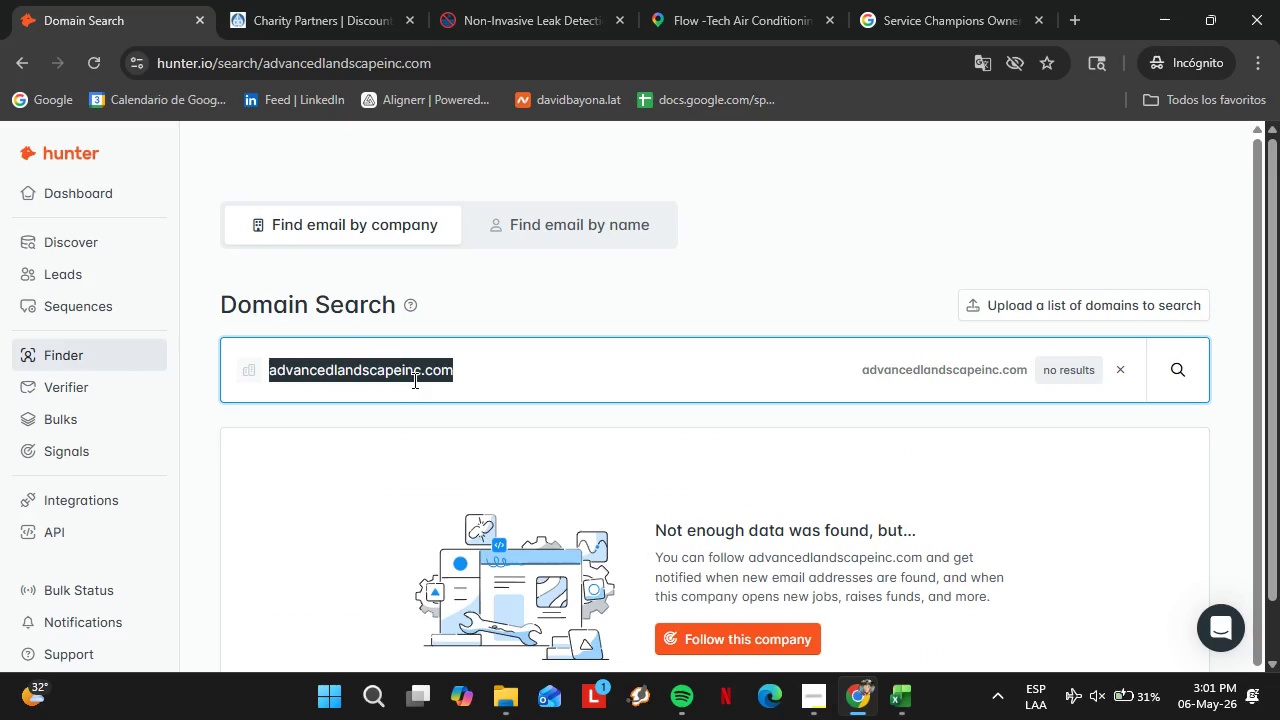 
type(allgreenlandscape)
 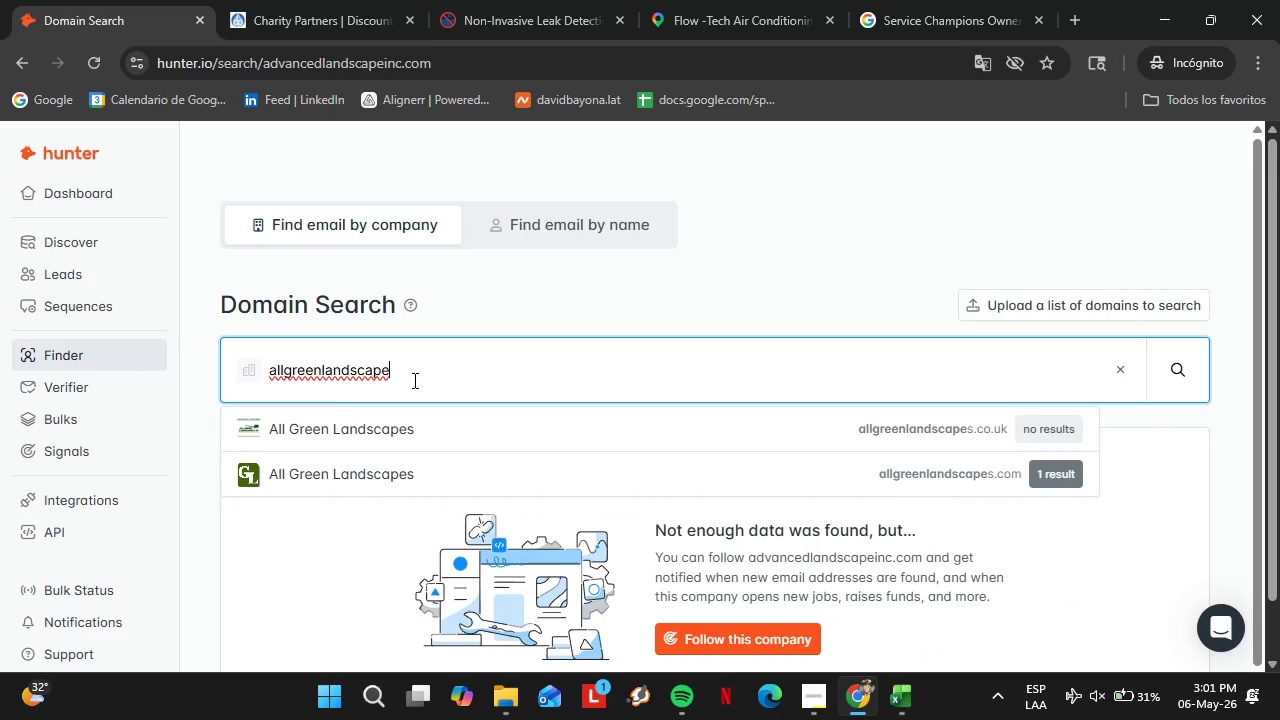 
key(ArrowDown)
 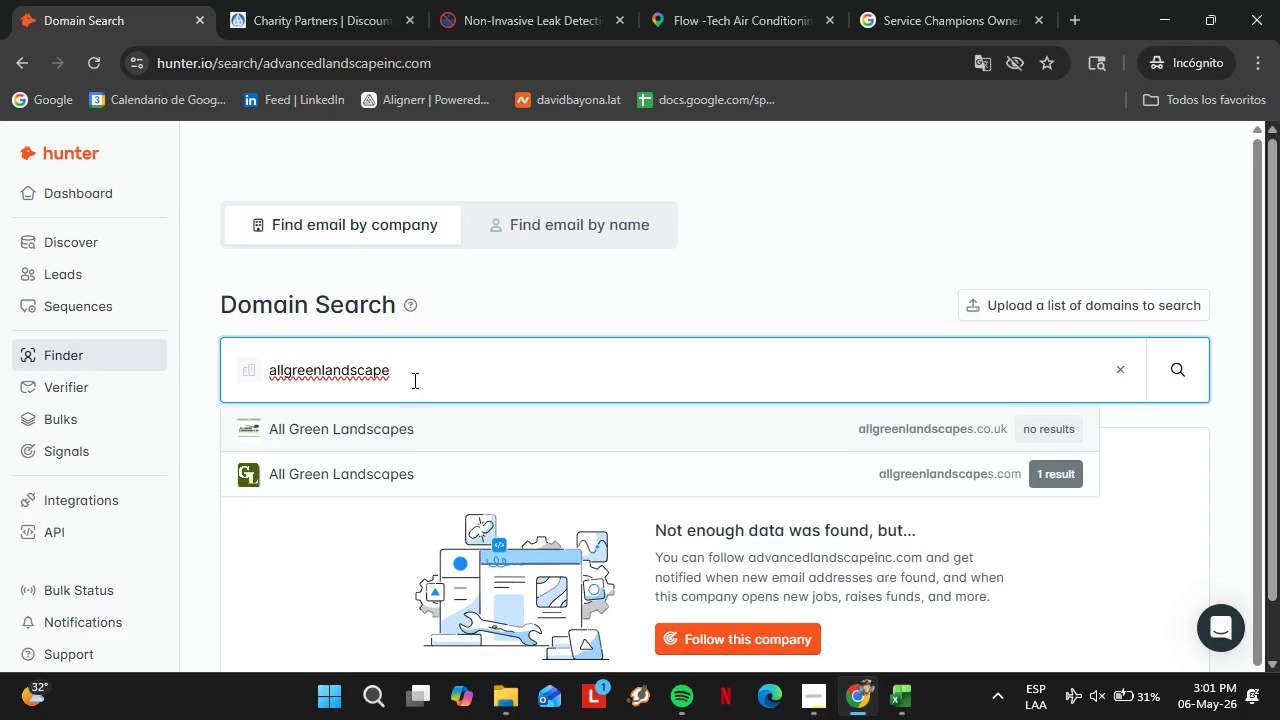 
key(ArrowDown)
 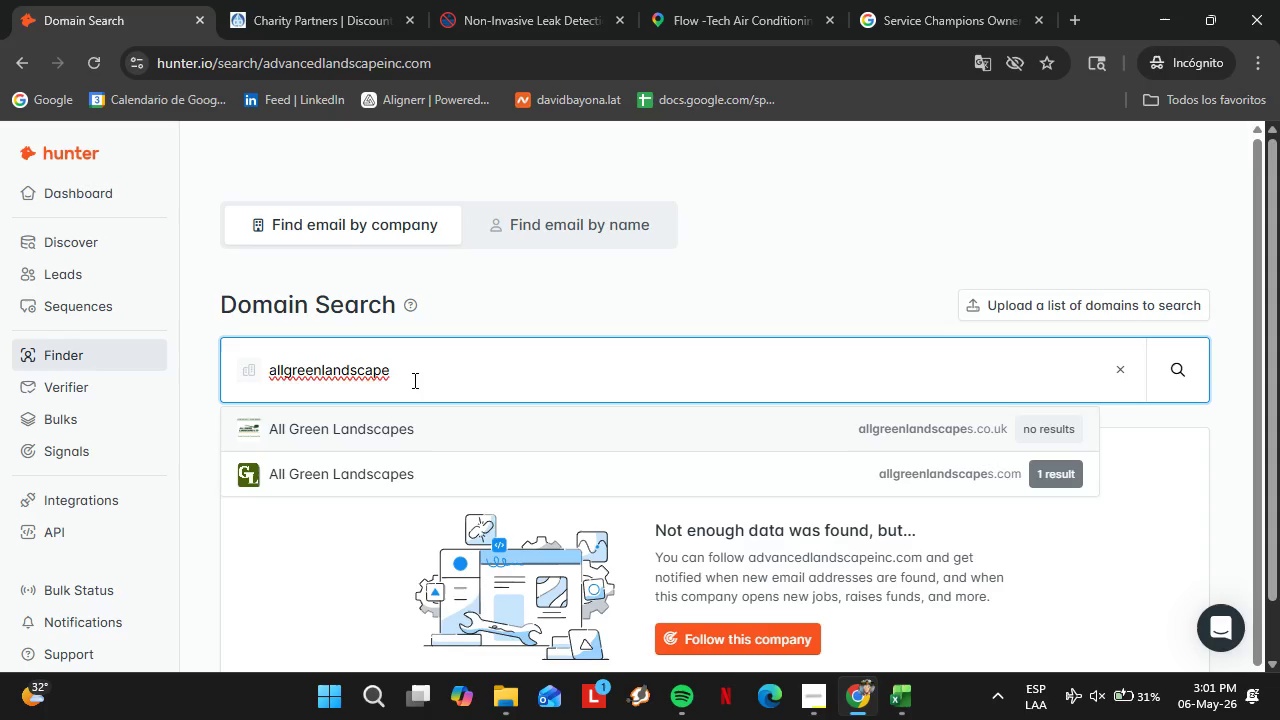 
key(Enter)
 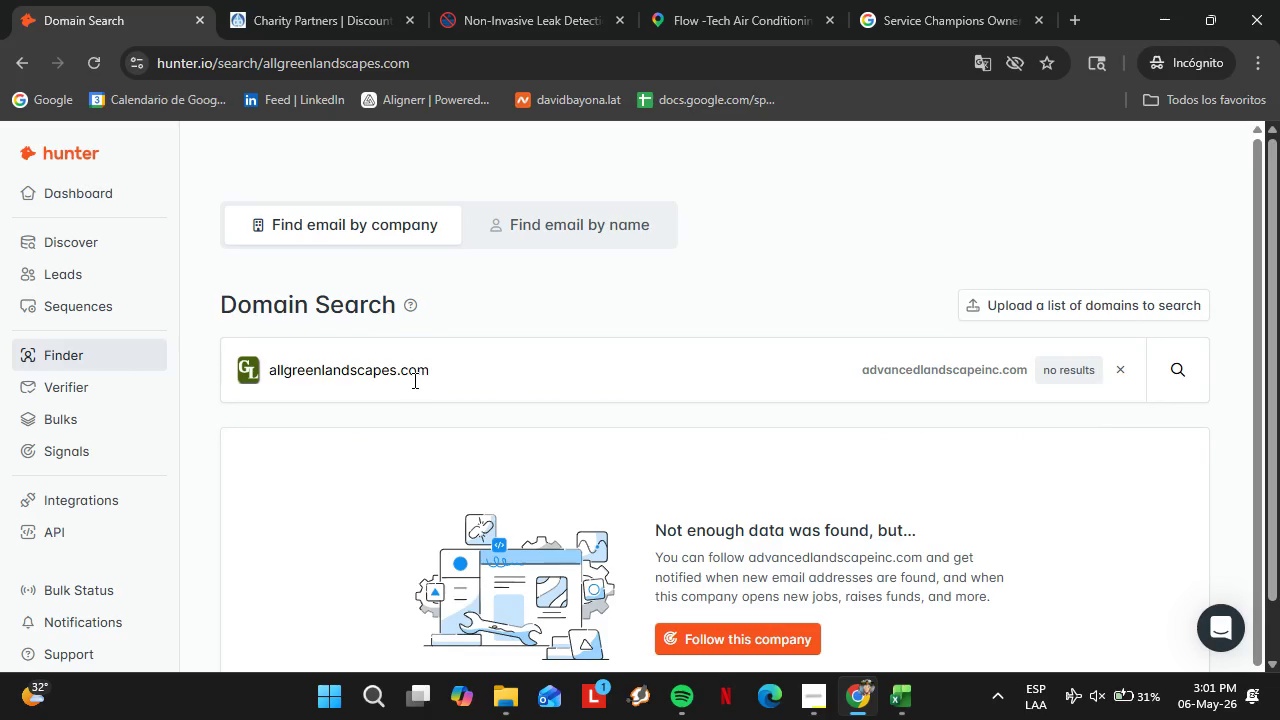 
scroll: coordinate [547, 409], scroll_direction: down, amount: 2.0
 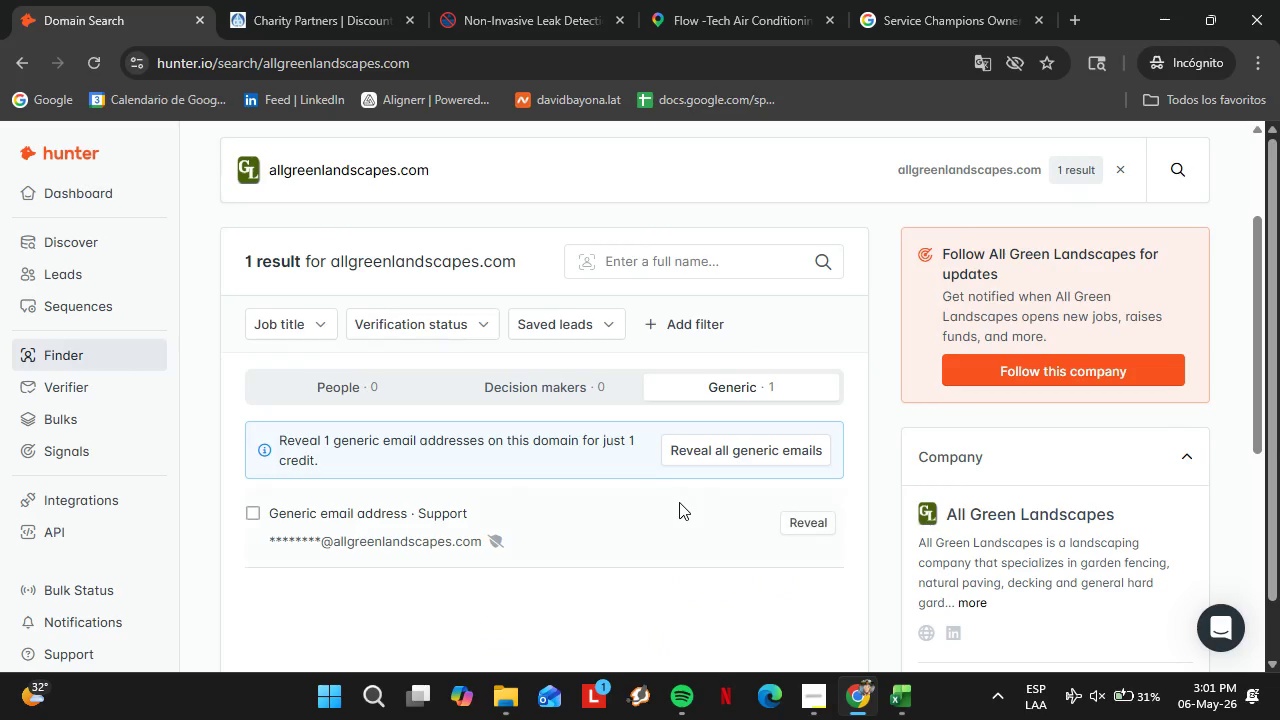 
double_click([439, 387])
 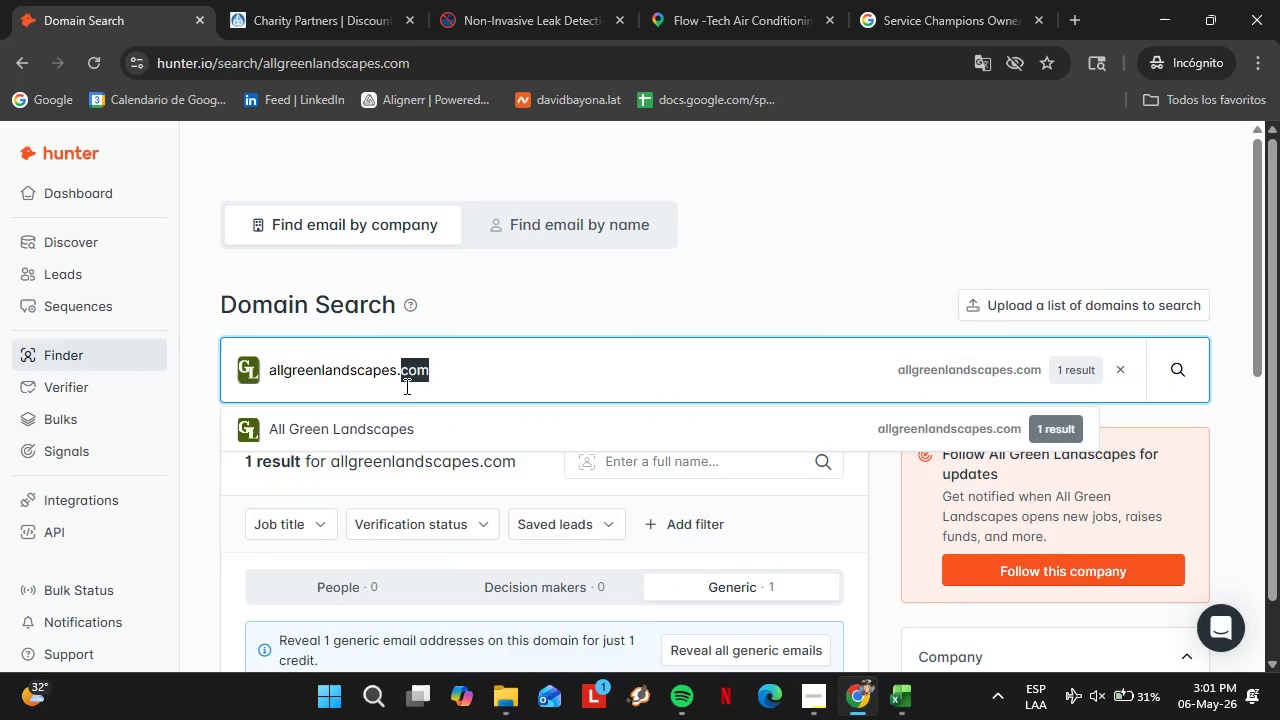 
left_click([411, 386])
 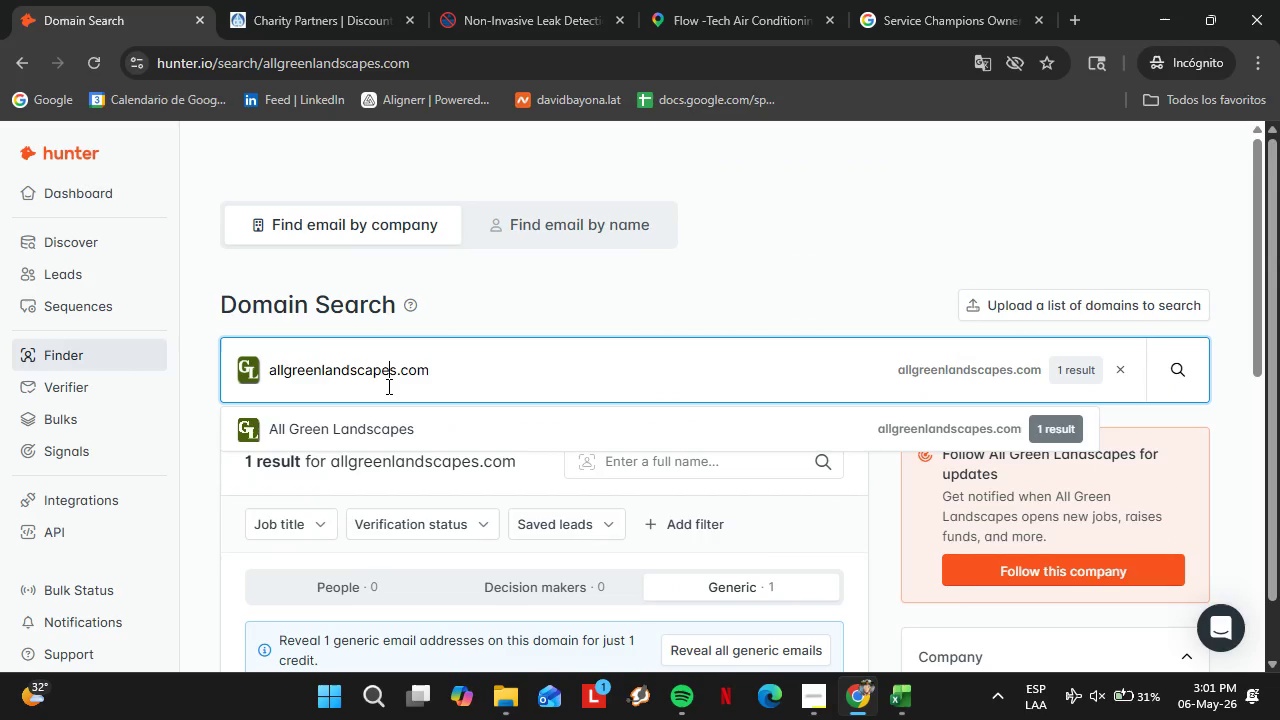 
double_click([387, 386])
 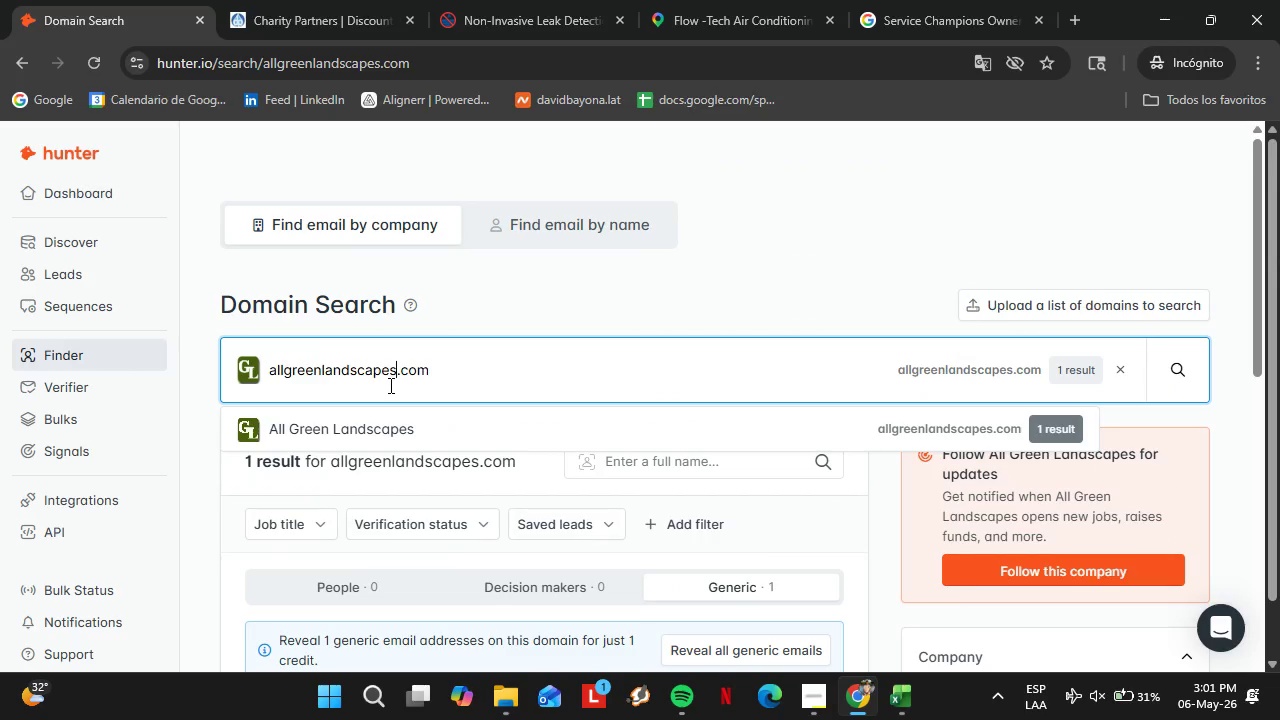 
scroll: coordinate [621, 483], scroll_direction: up, amount: 2.0
 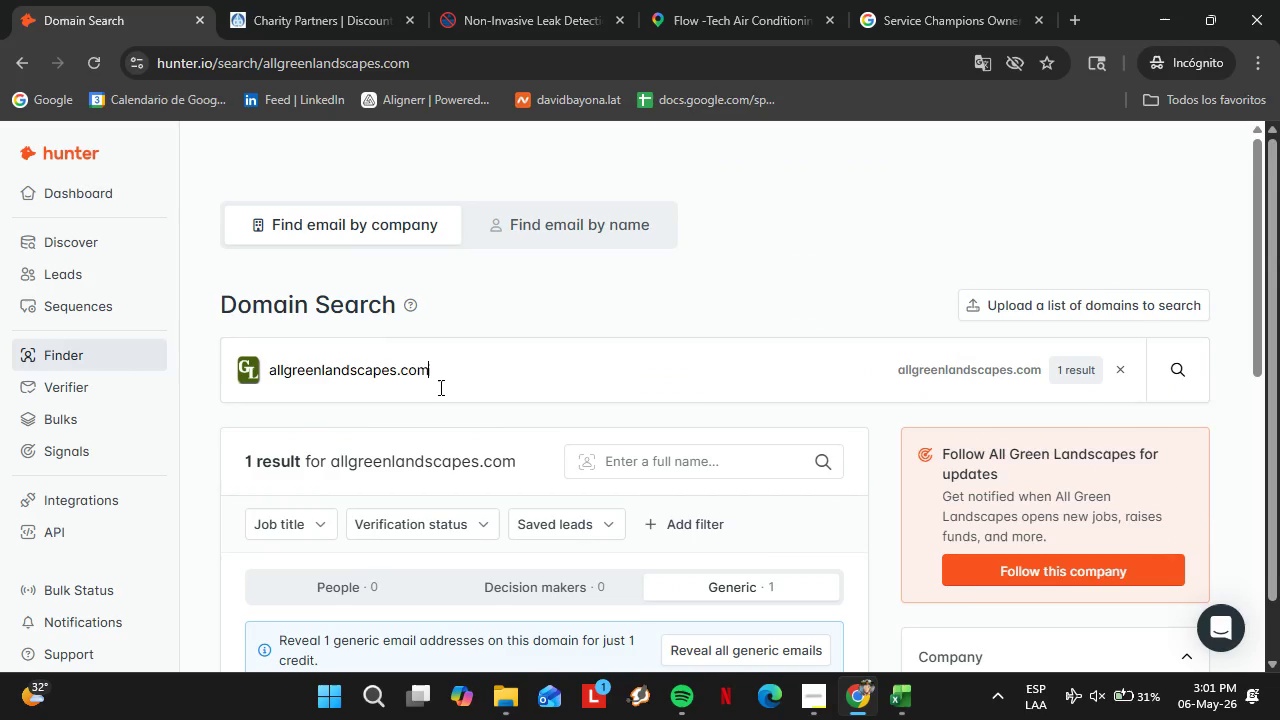 
key(ArrowRight)
 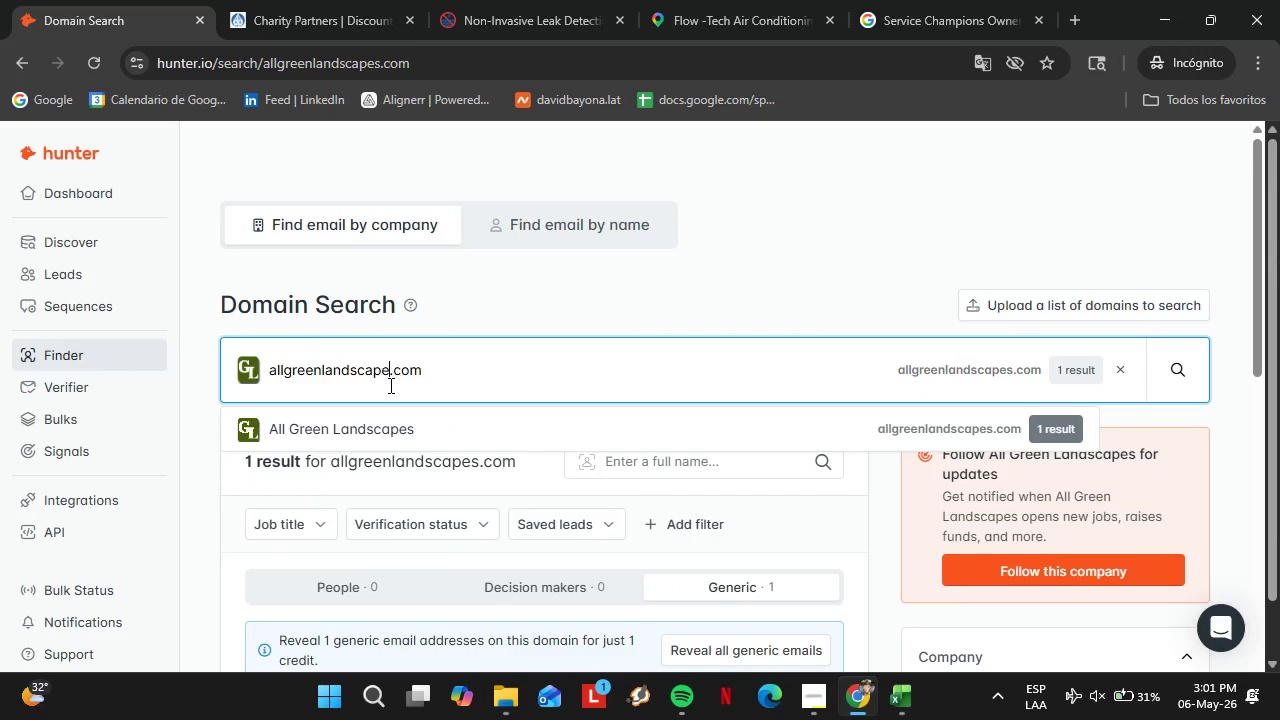 
key(Backspace)
 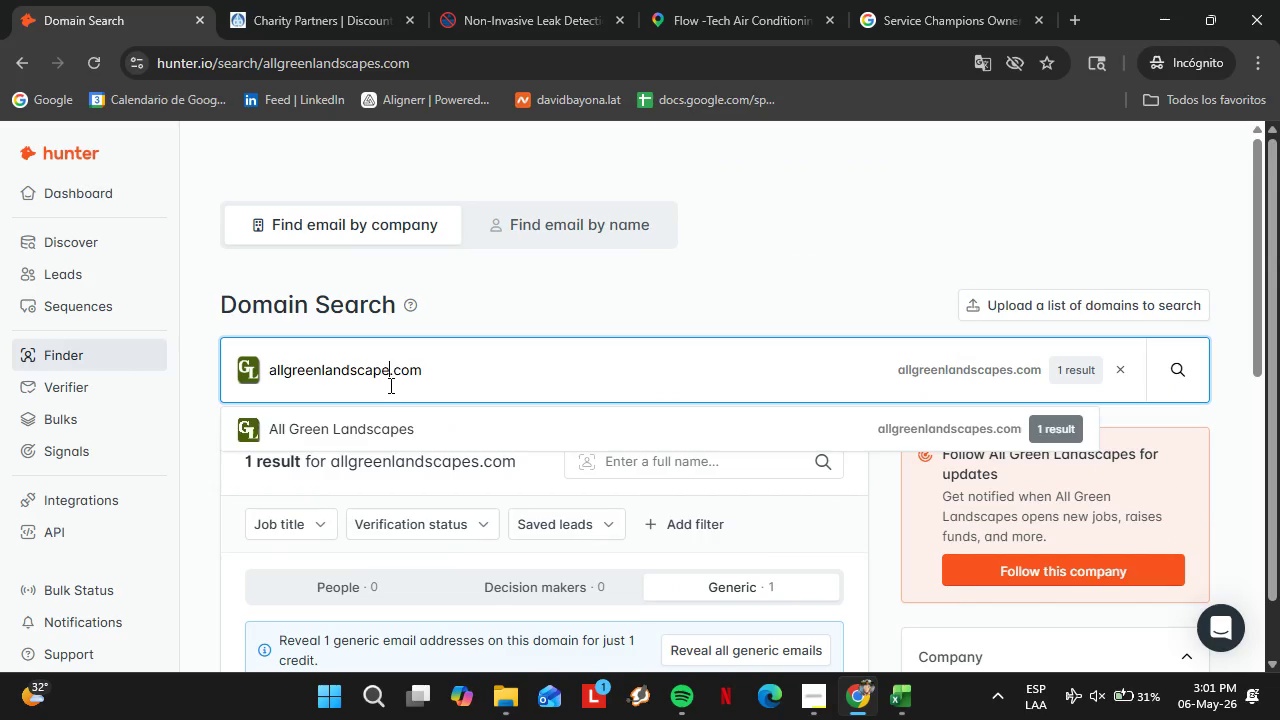 
key(Enter)
 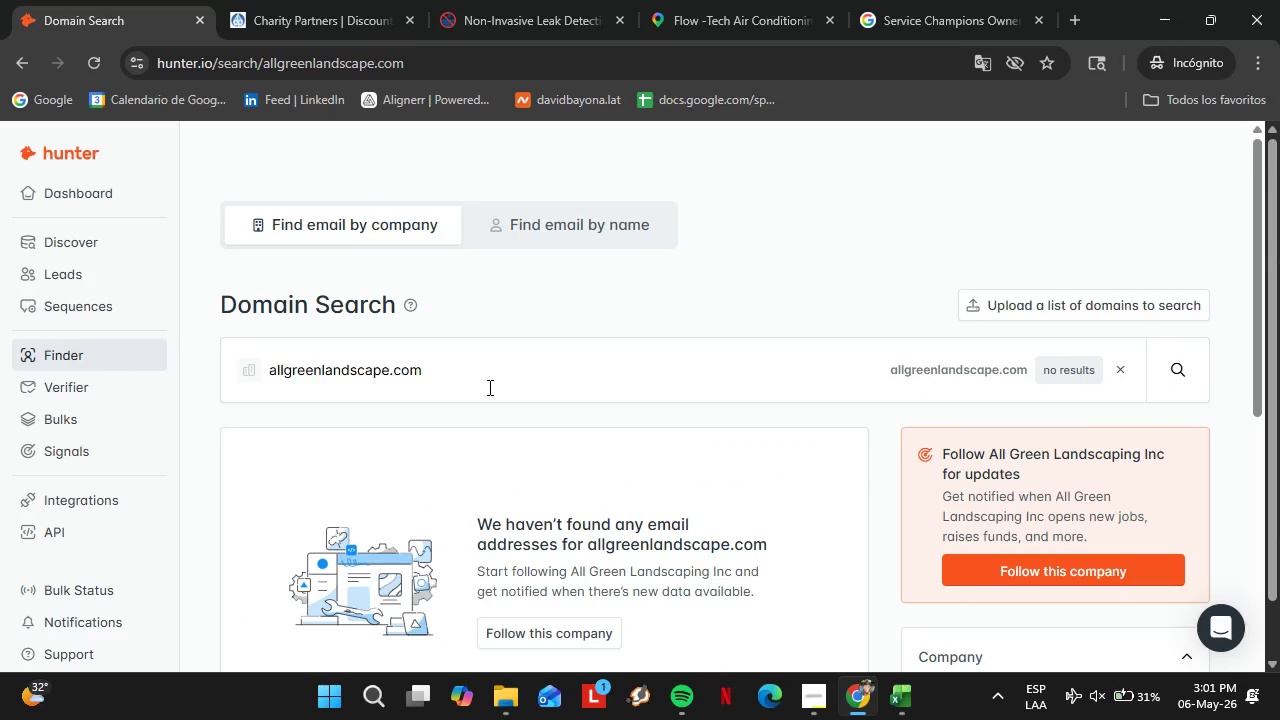 
double_click([488, 386])
 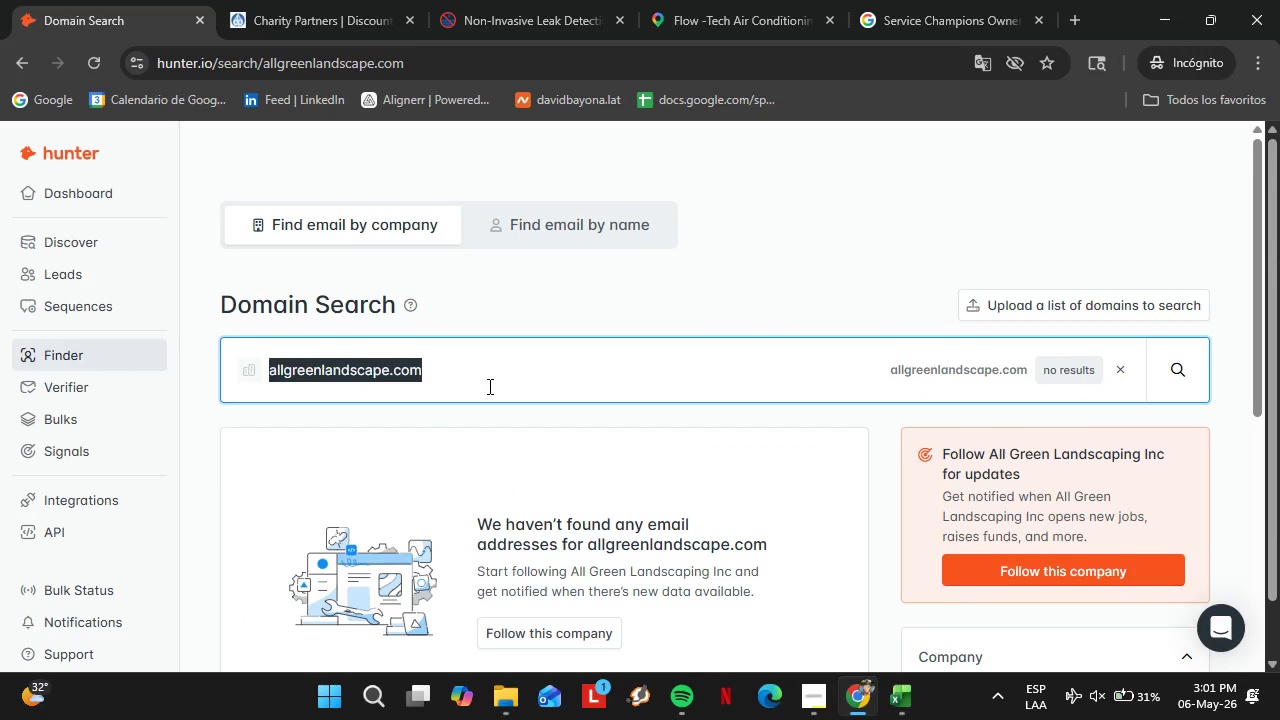 
triple_click([488, 386])
 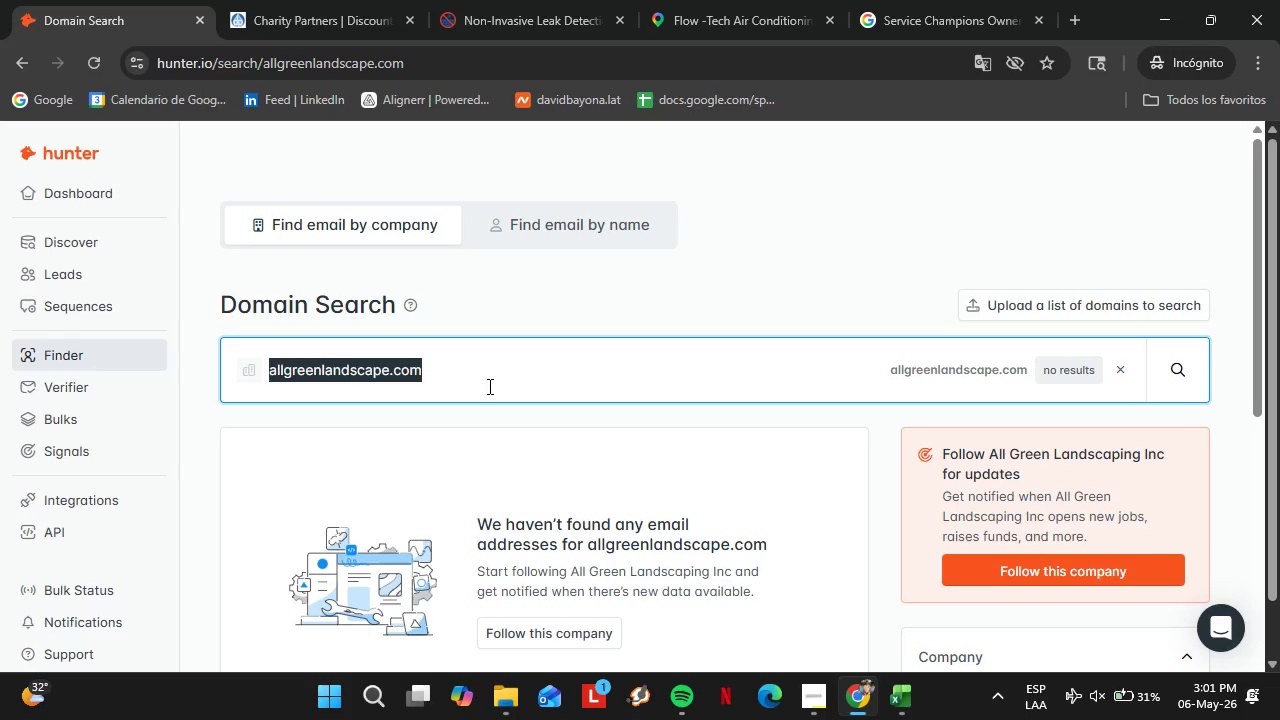 
type(americangrounds)
 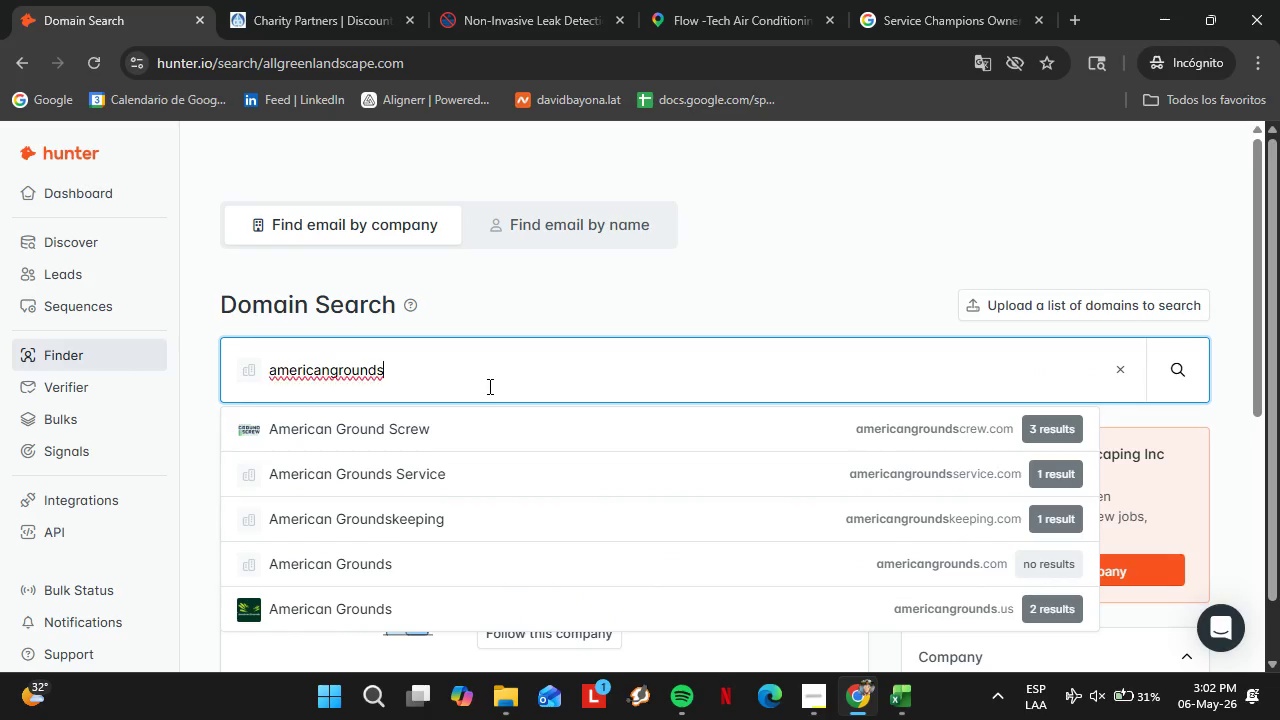 
key(ArrowDown)
 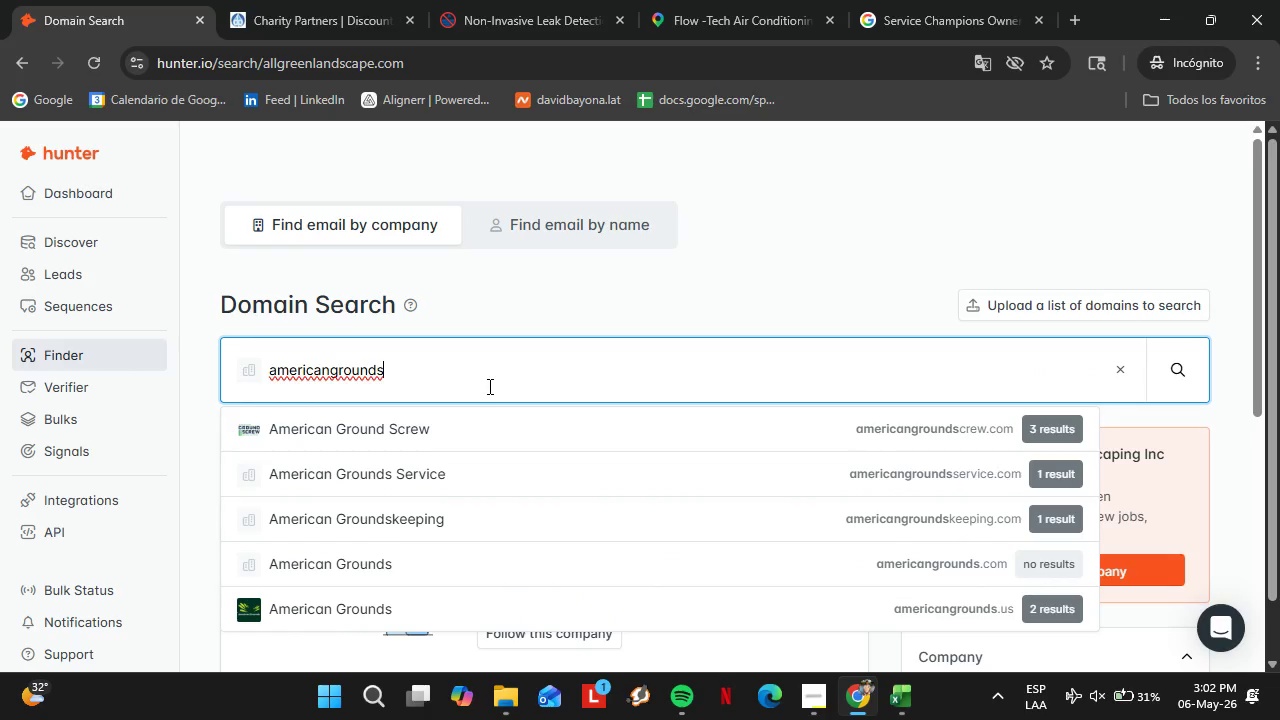 
key(ArrowDown)
 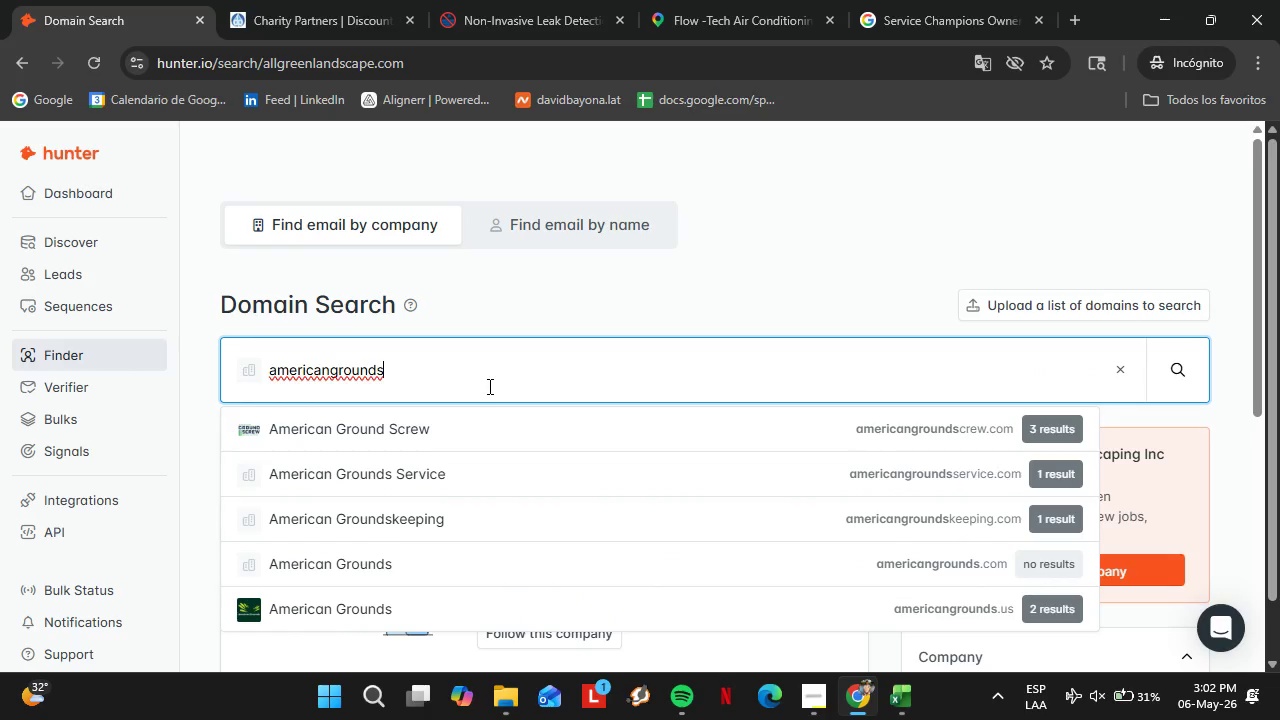 
key(Enter)
 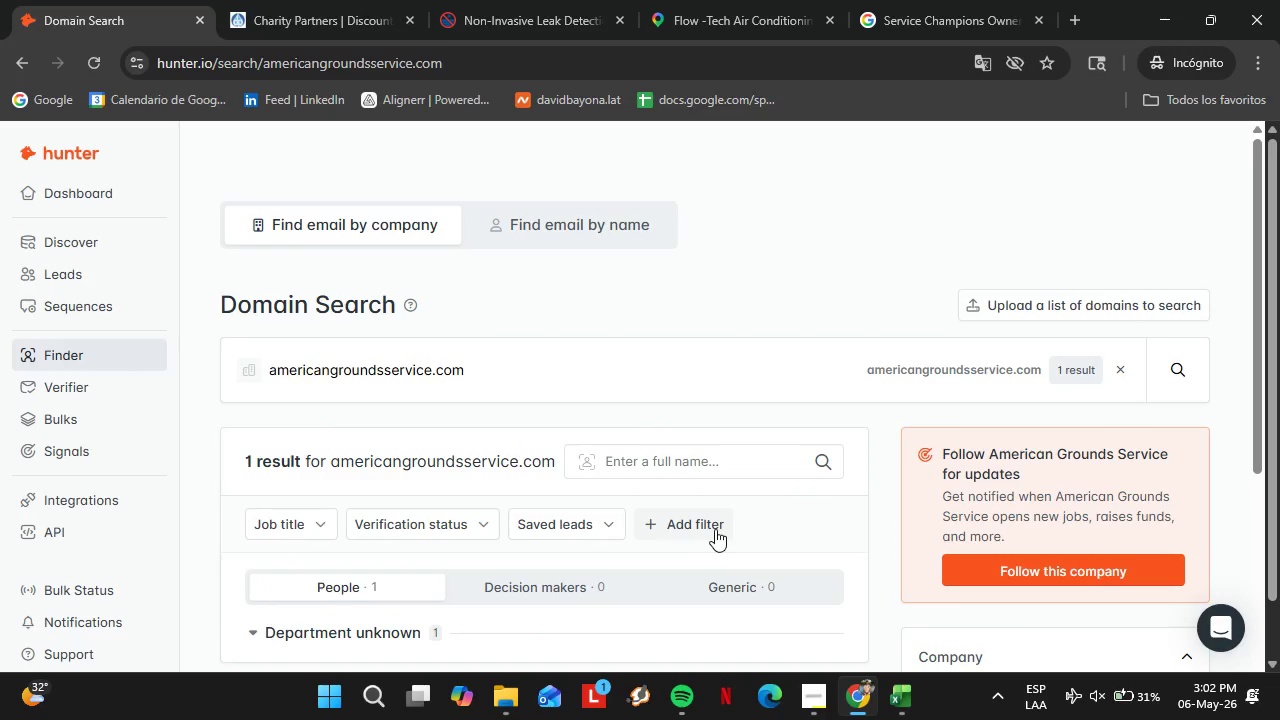 
scroll: coordinate [708, 529], scroll_direction: down, amount: 2.0
 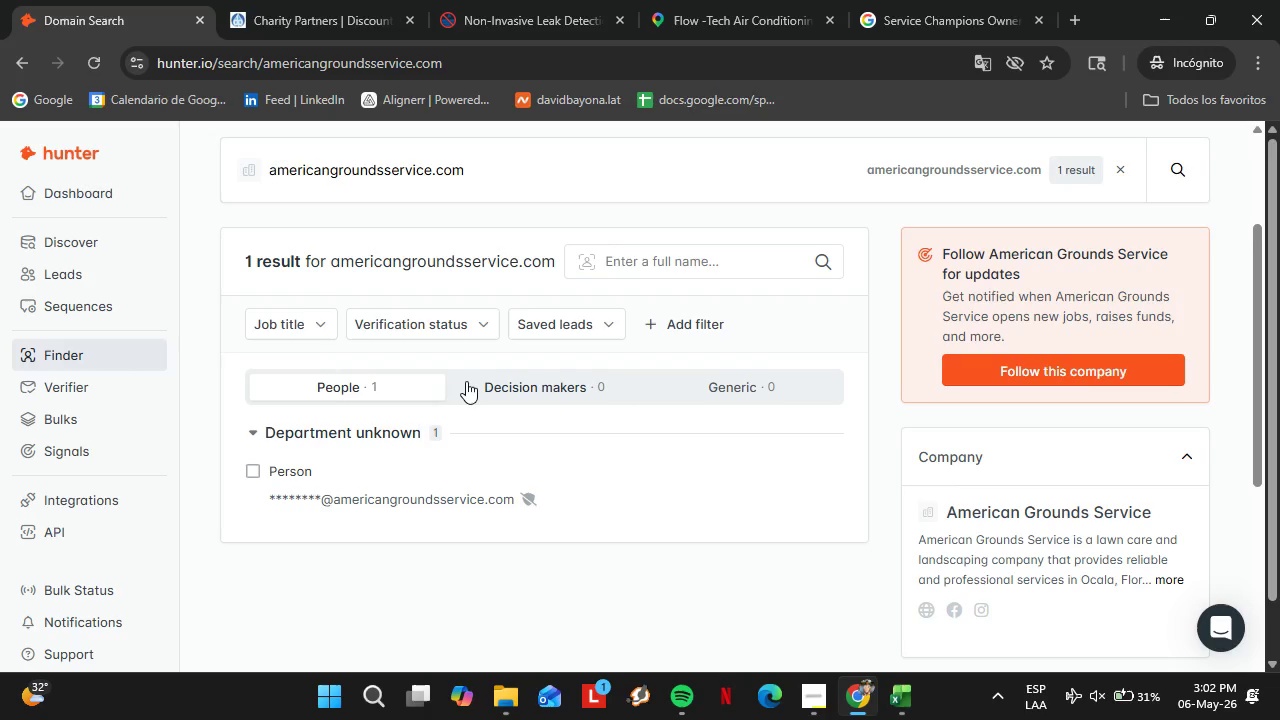 
left_click([526, 266])
 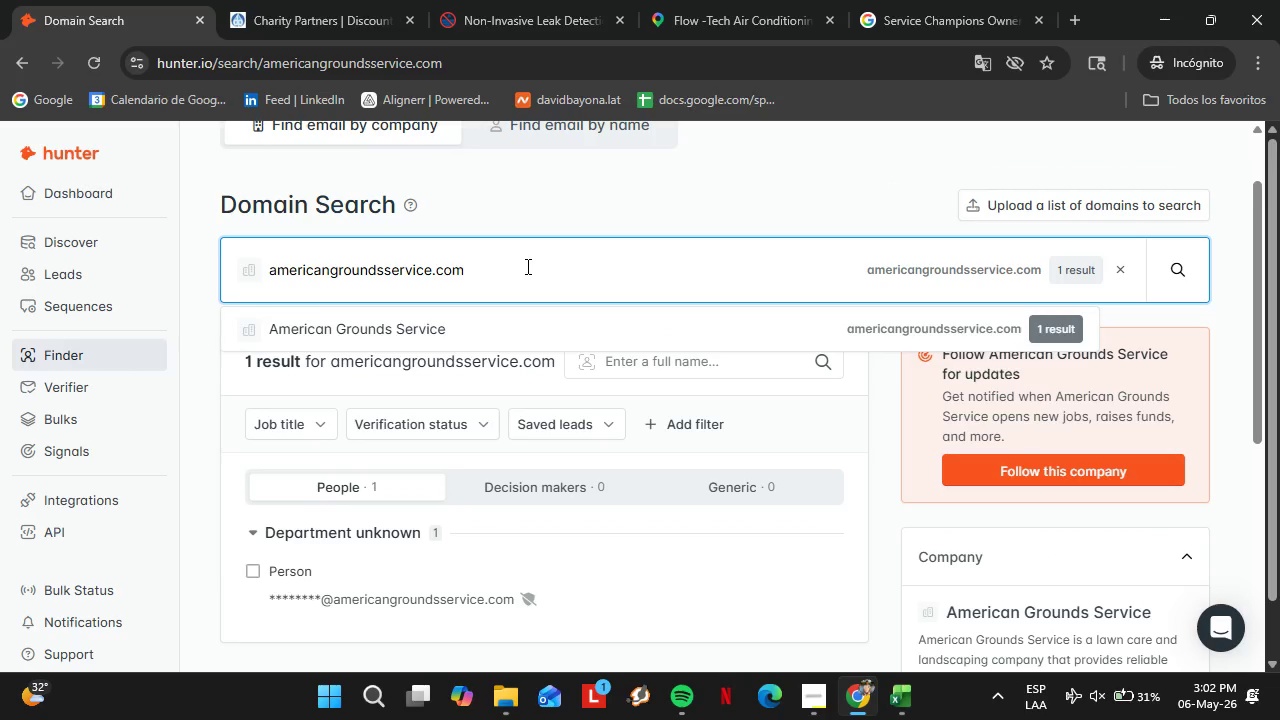 
key(Backspace)
 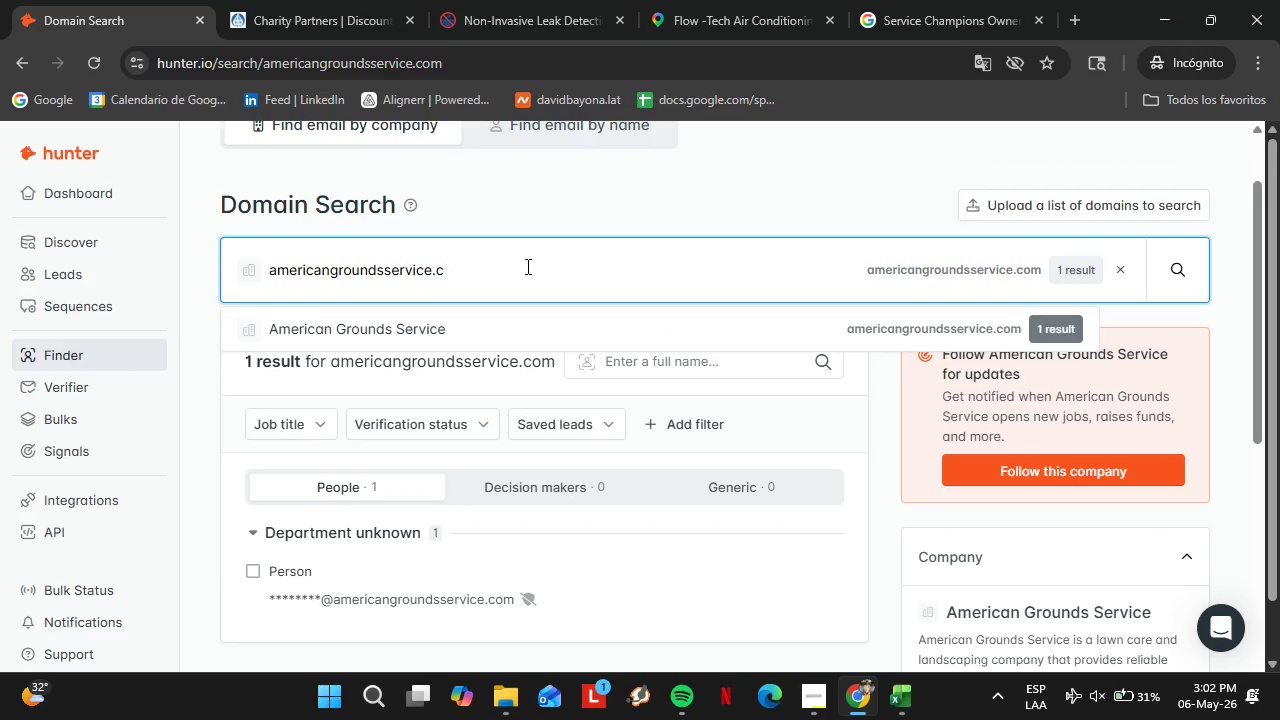 
scroll: coordinate [466, 381], scroll_direction: up, amount: 1.0
 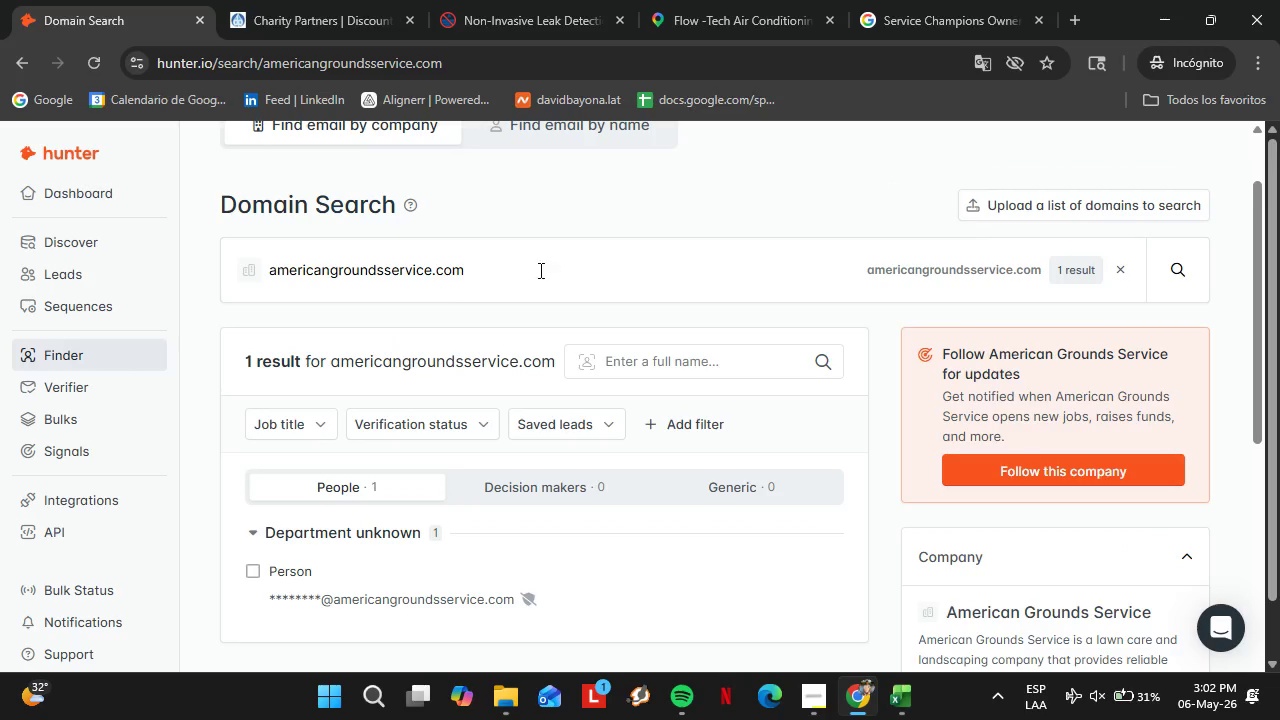 
key(Backspace)
 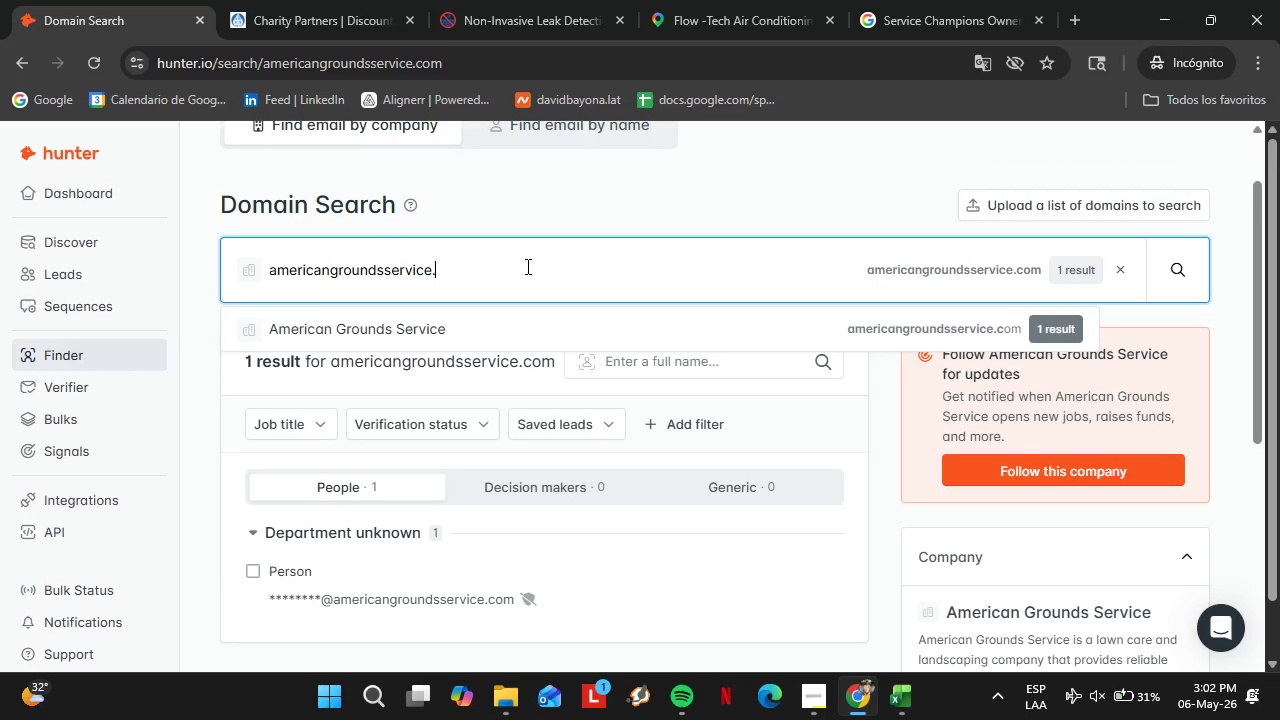 
key(Backspace)
 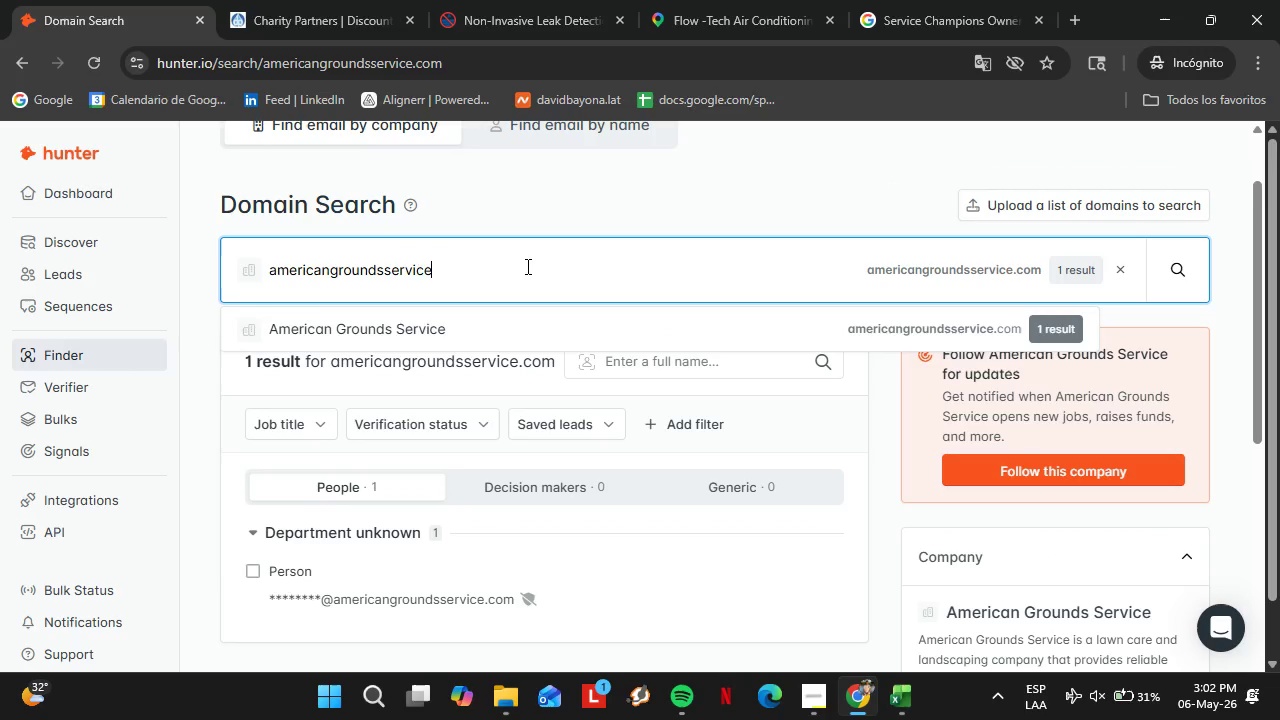 
key(Backspace)
 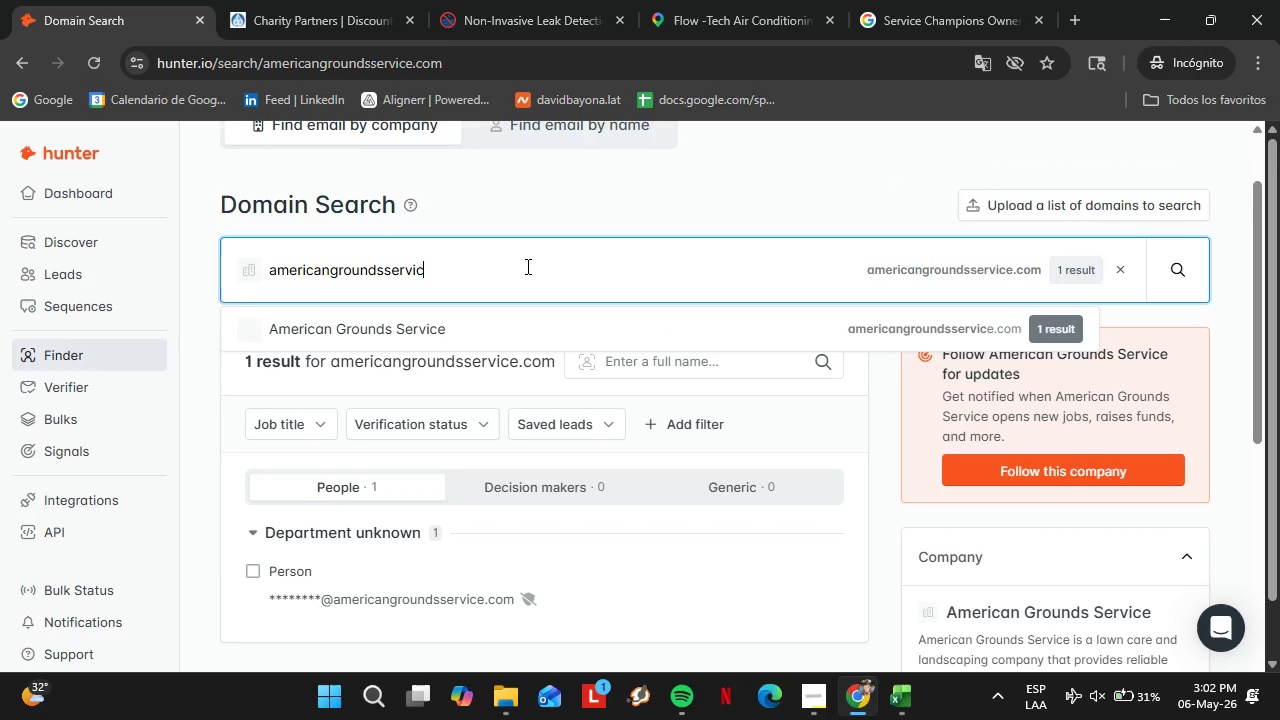 
key(Backspace)
 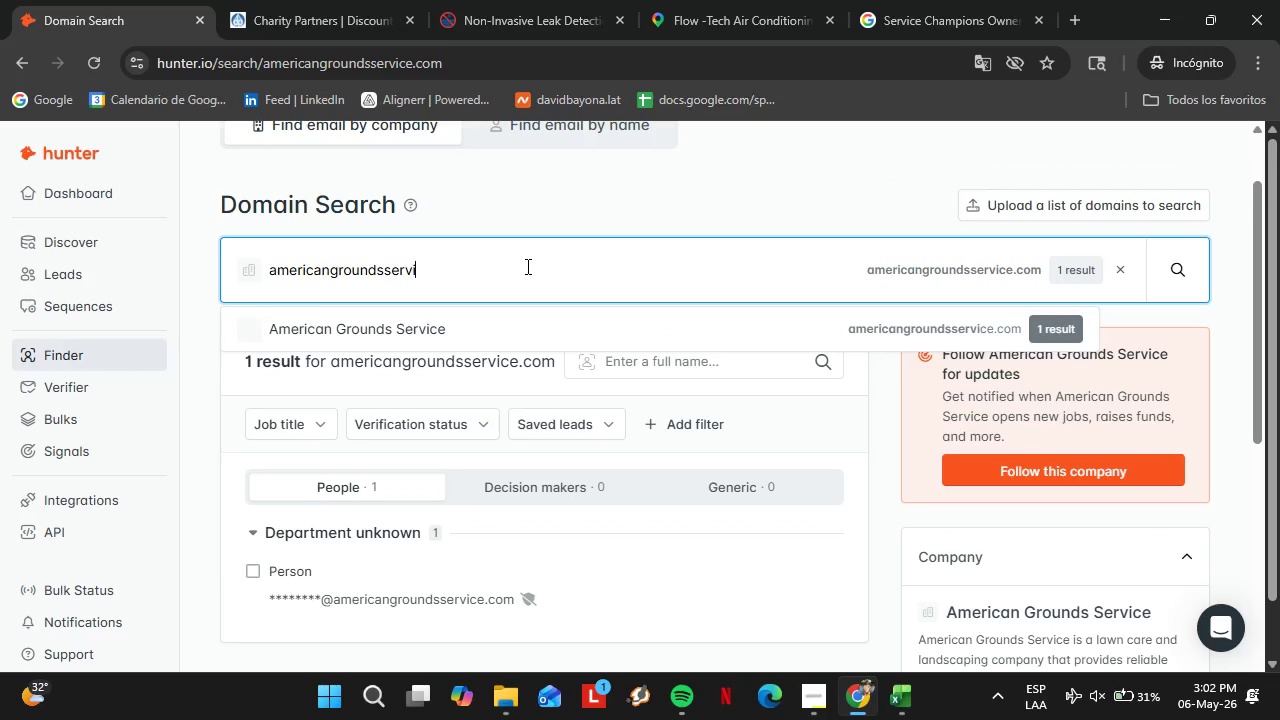 
key(Backspace)
 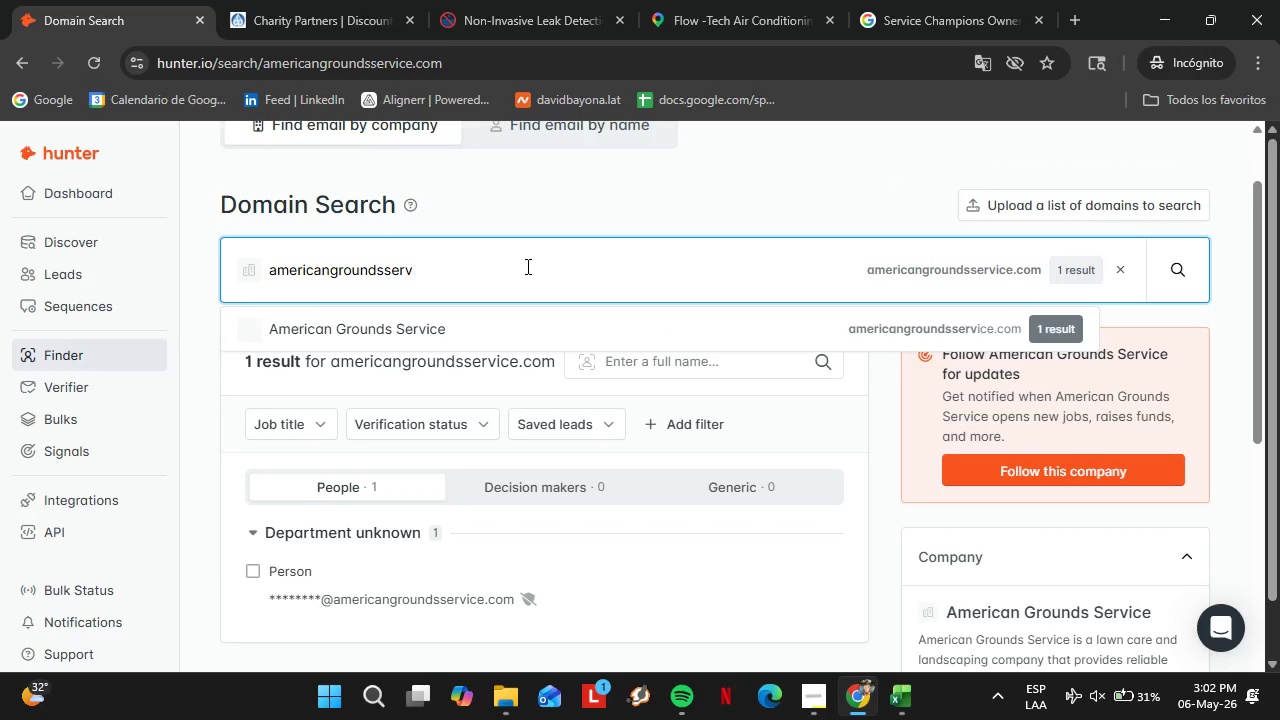 
key(Backspace)
 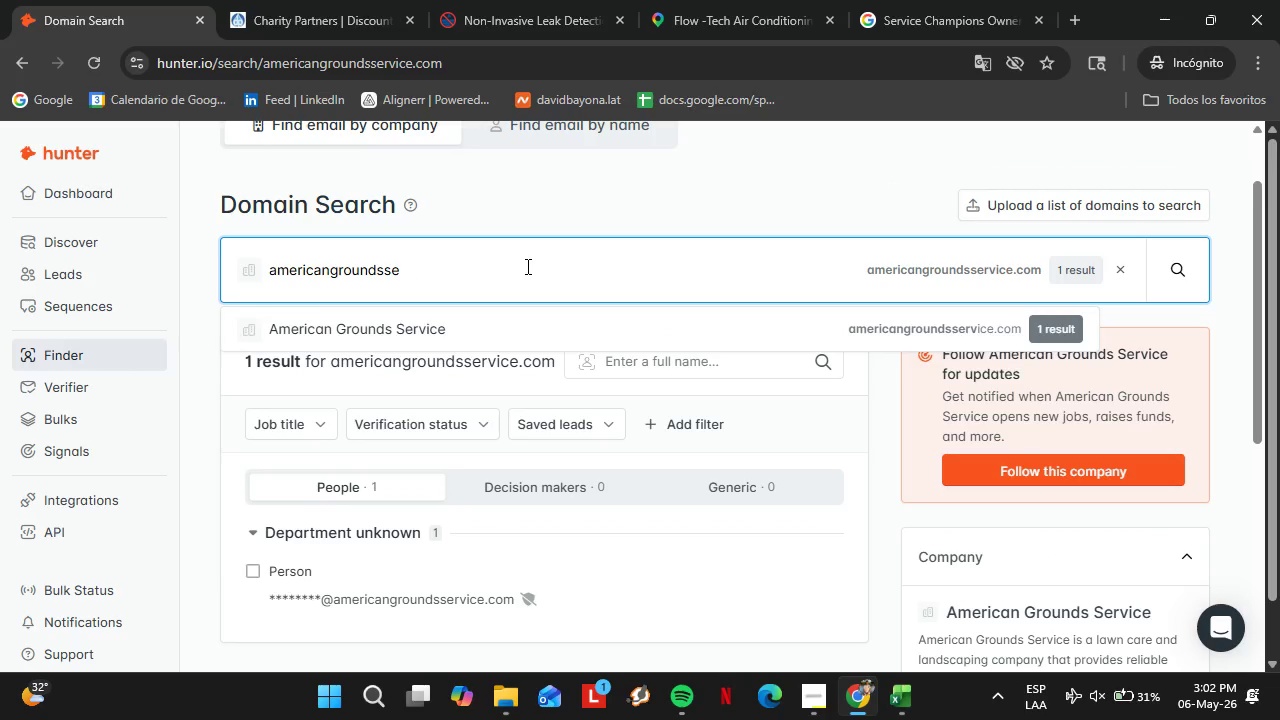 
key(Backspace)
 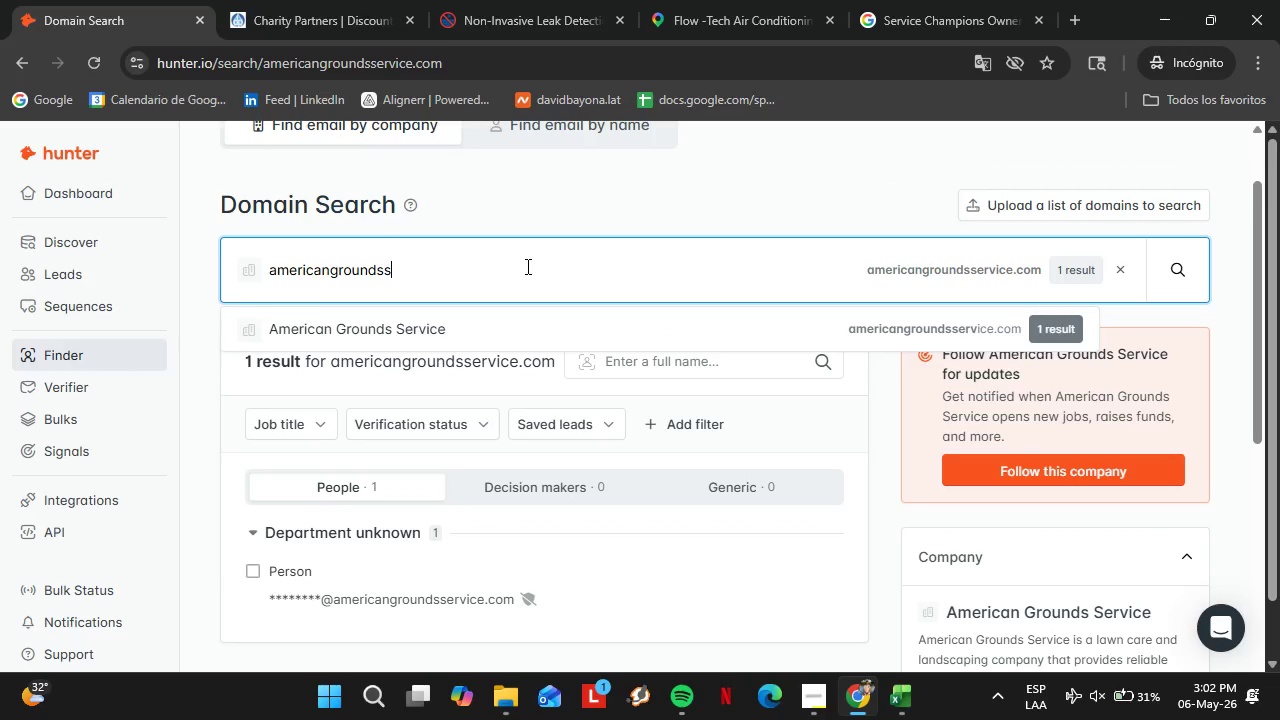 
key(Backspace)
 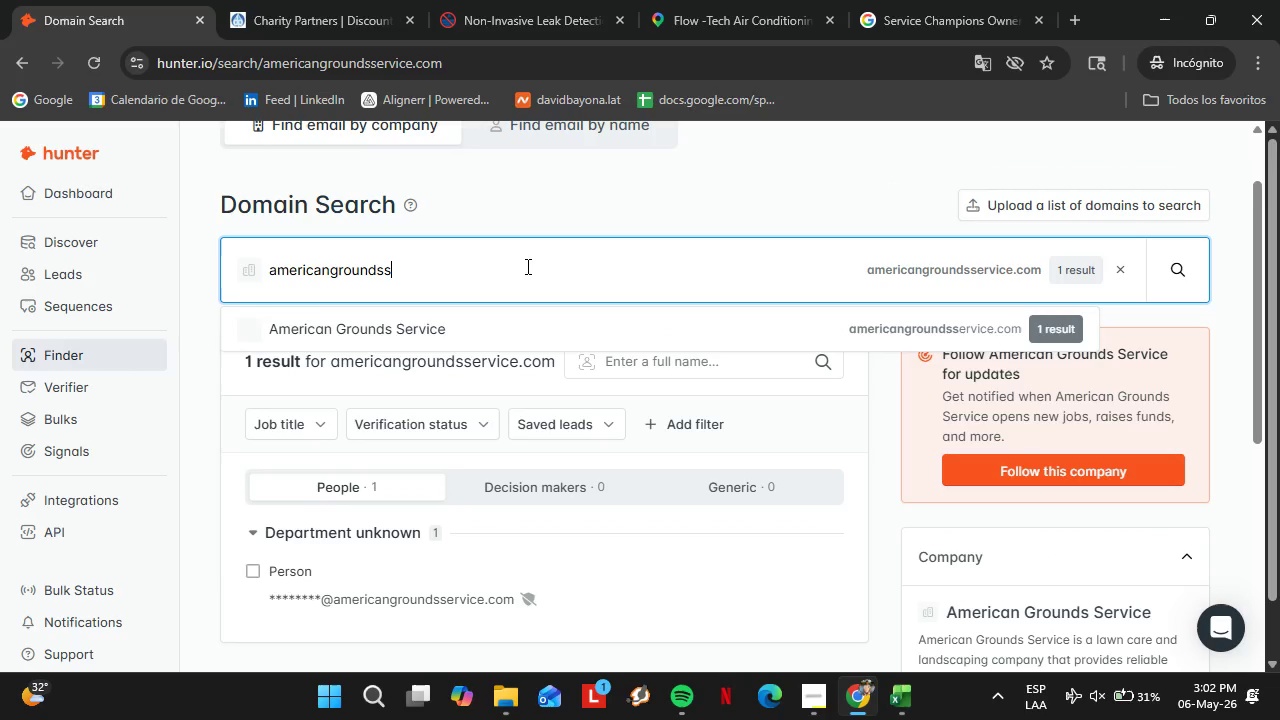 
key(Backspace)
 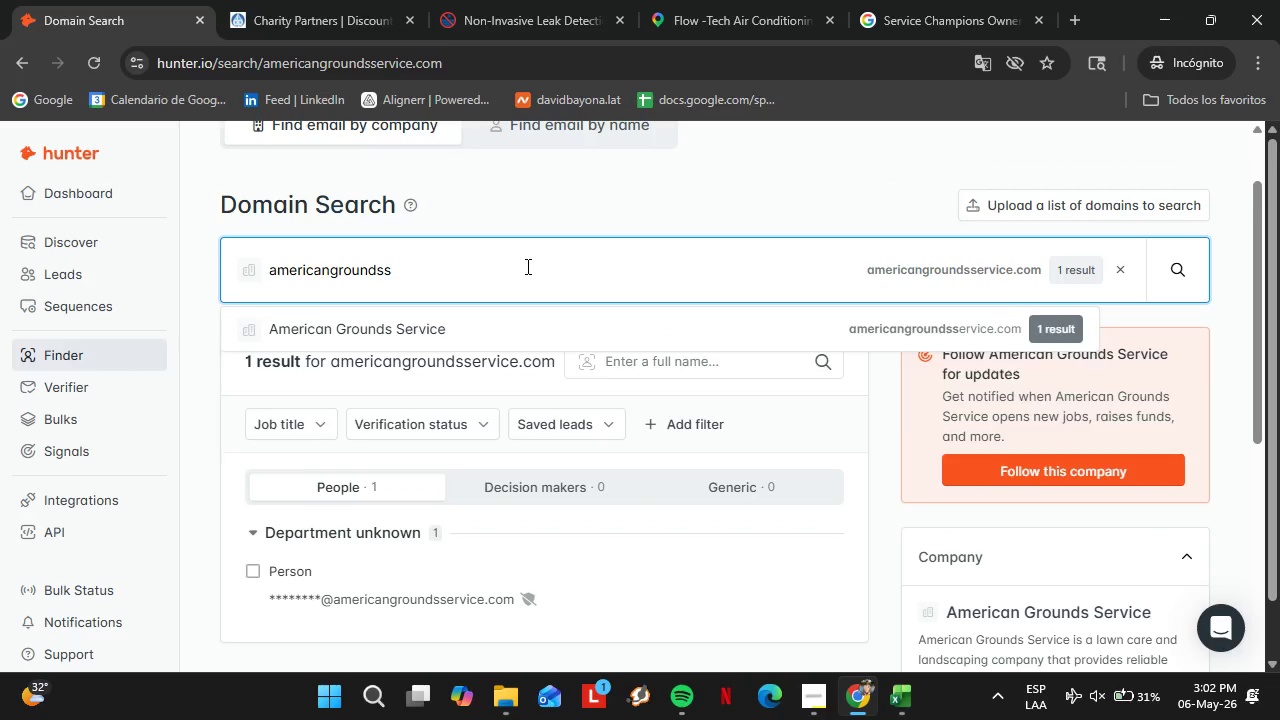 
key(Backspace)
 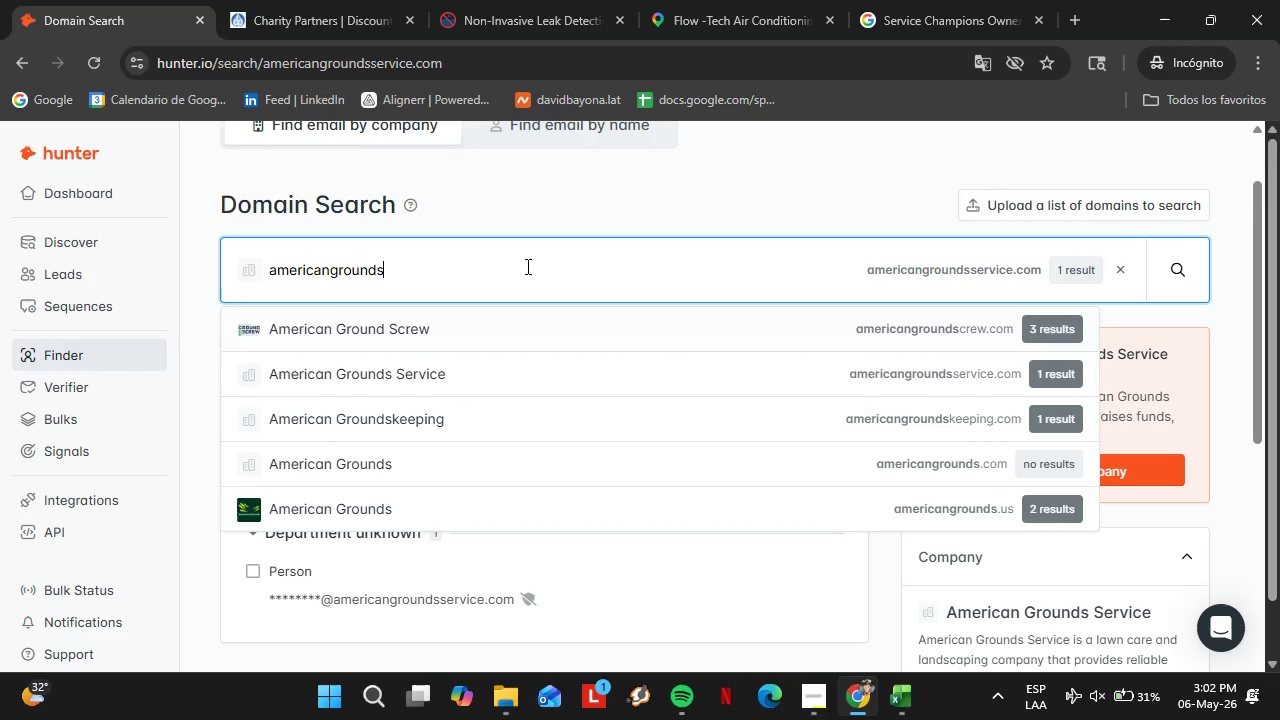 
key(ArrowDown)
 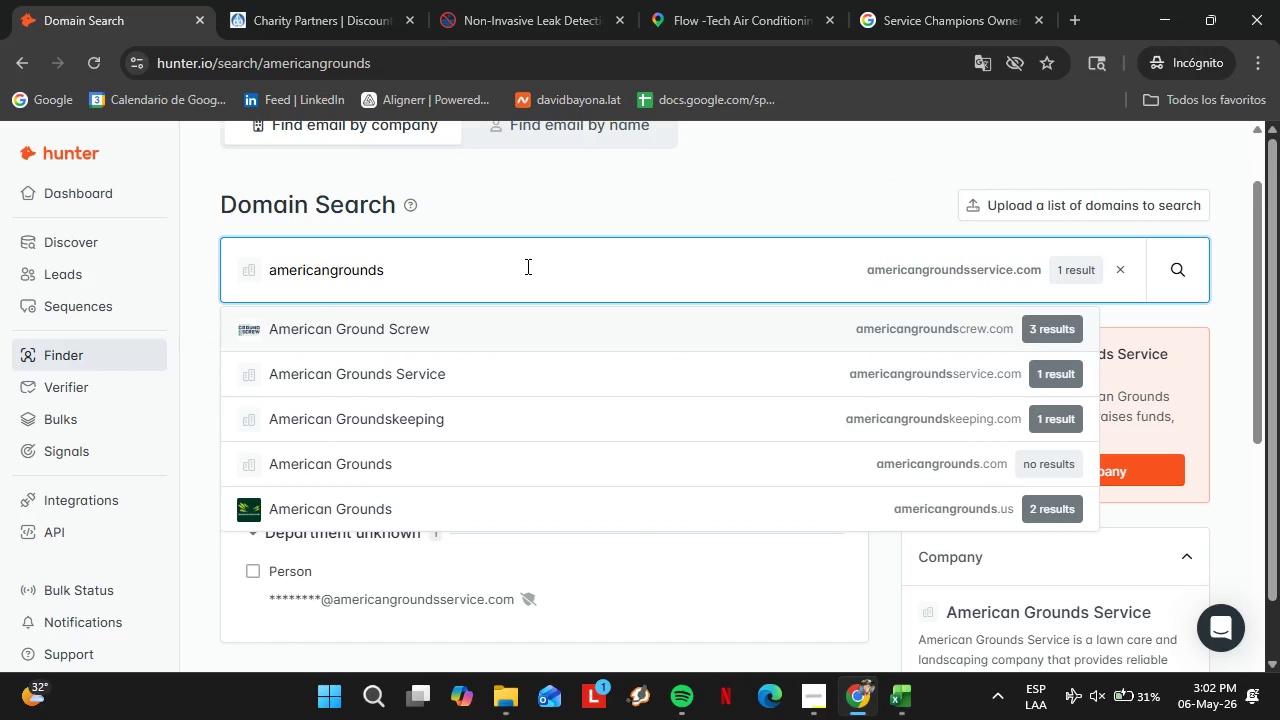 
key(Enter)
 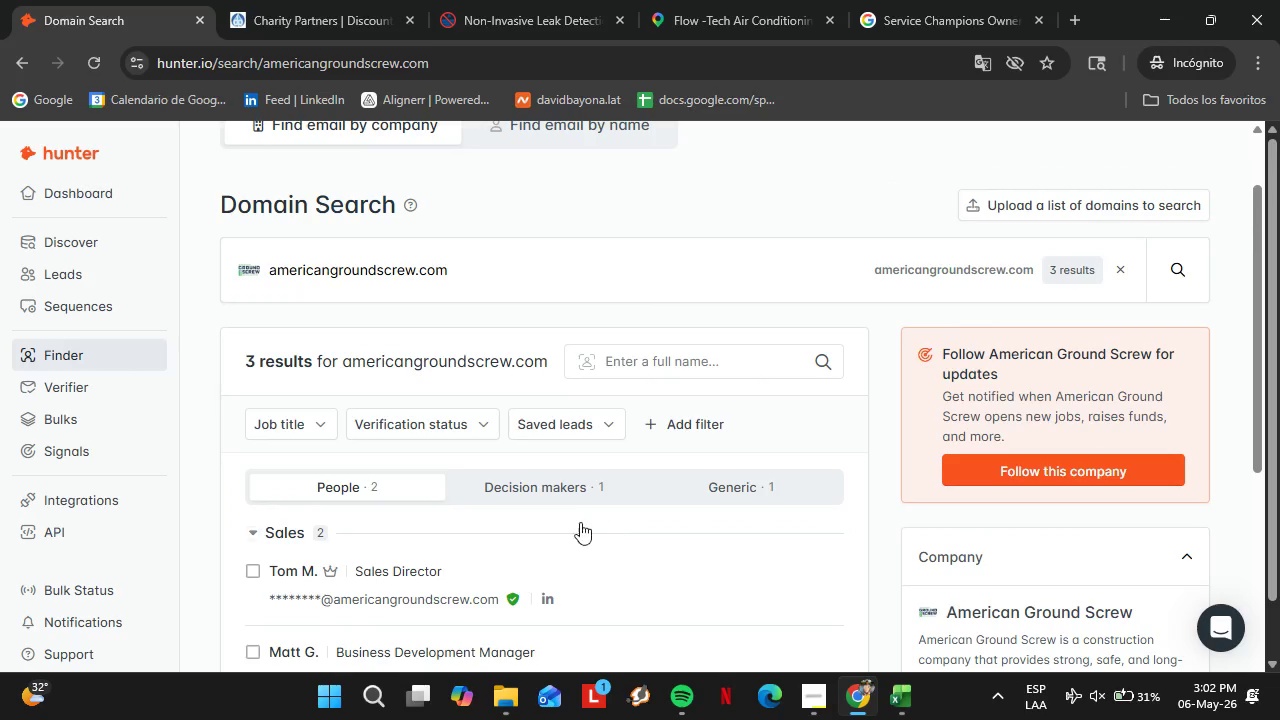 
scroll: coordinate [580, 504], scroll_direction: down, amount: 2.0
 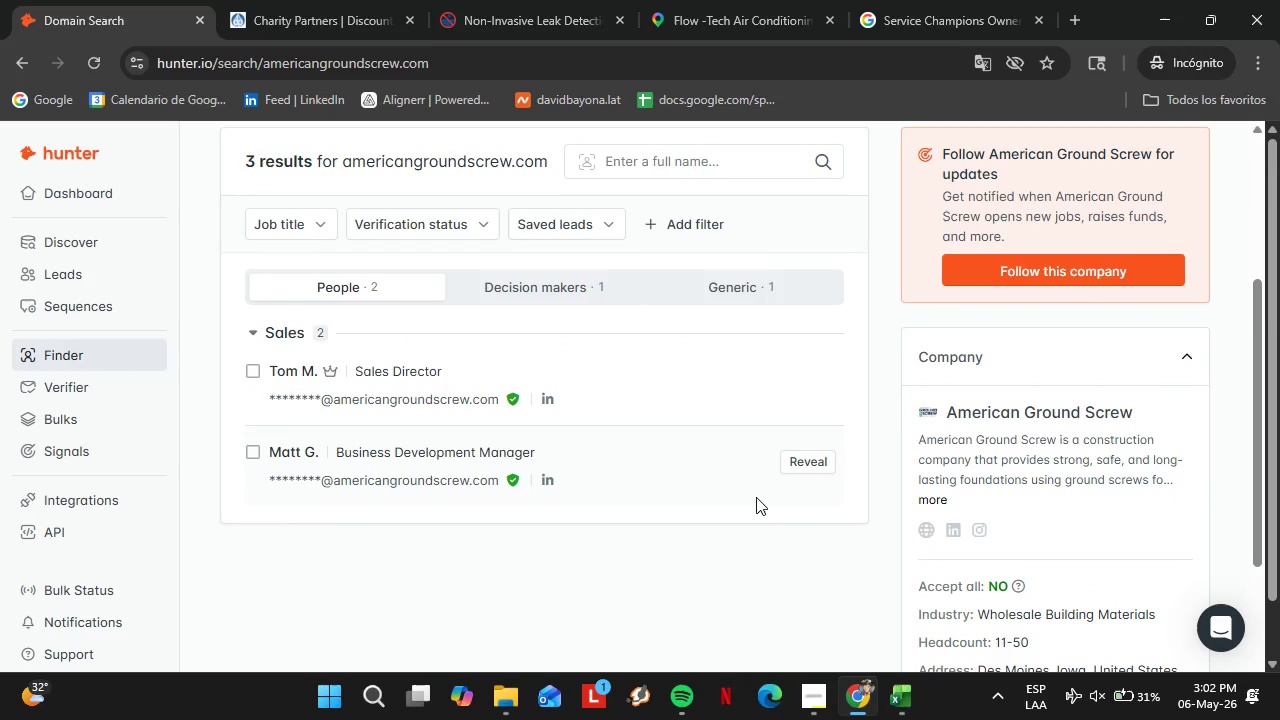 
left_click_drag(start_coordinate=[364, 252], to_coordinate=[419, 247])
 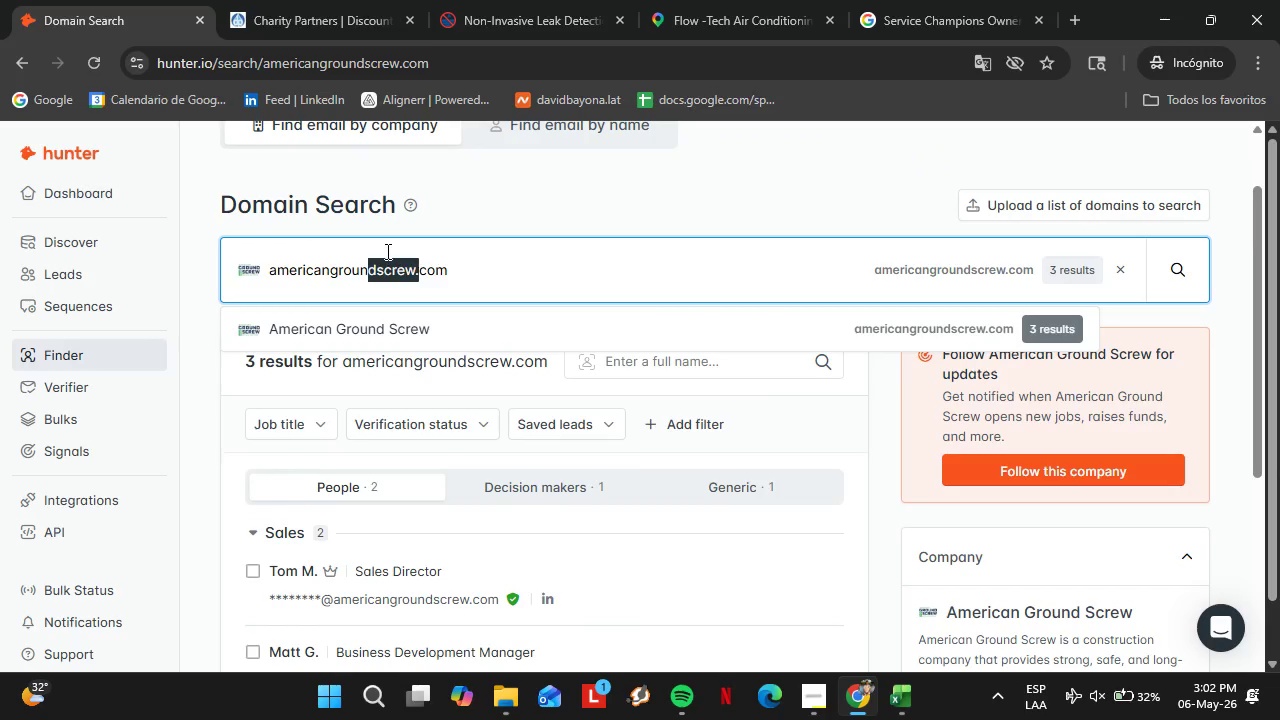 
left_click([386, 251])
 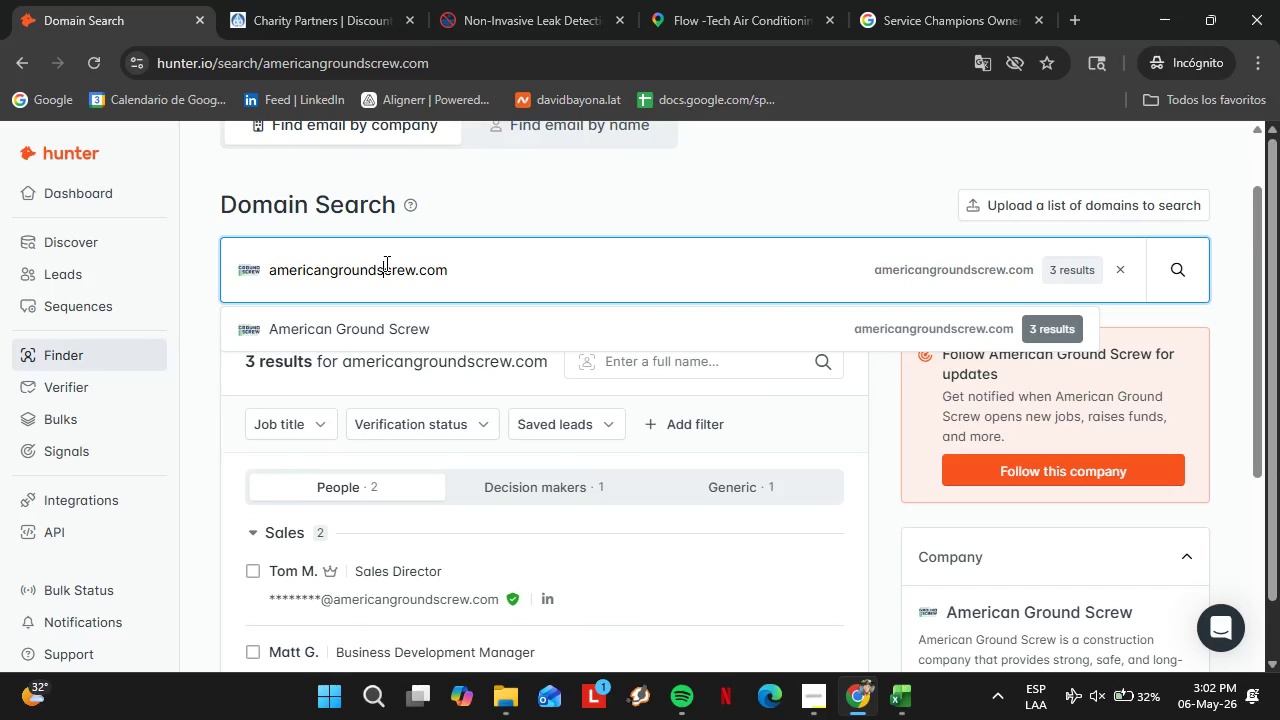 
scroll: coordinate [675, 471], scroll_direction: up, amount: 2.0
 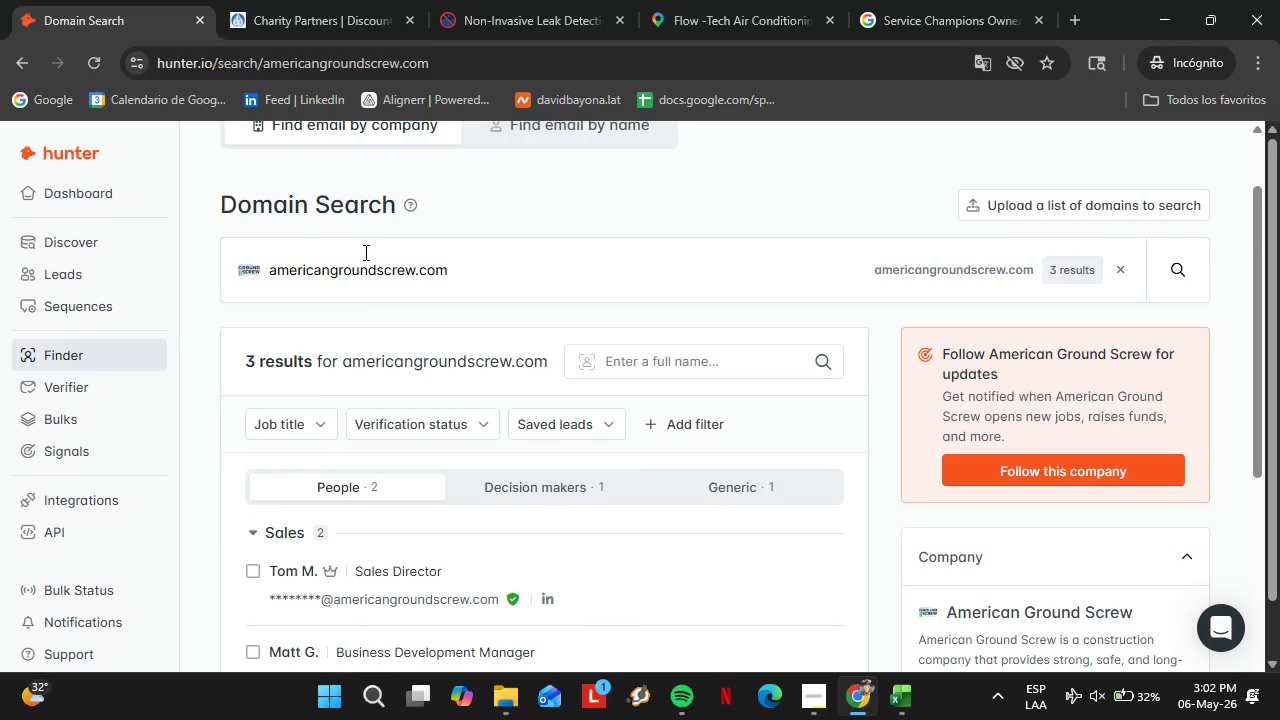 
left_click_drag(start_coordinate=[384, 263], to_coordinate=[412, 261])
 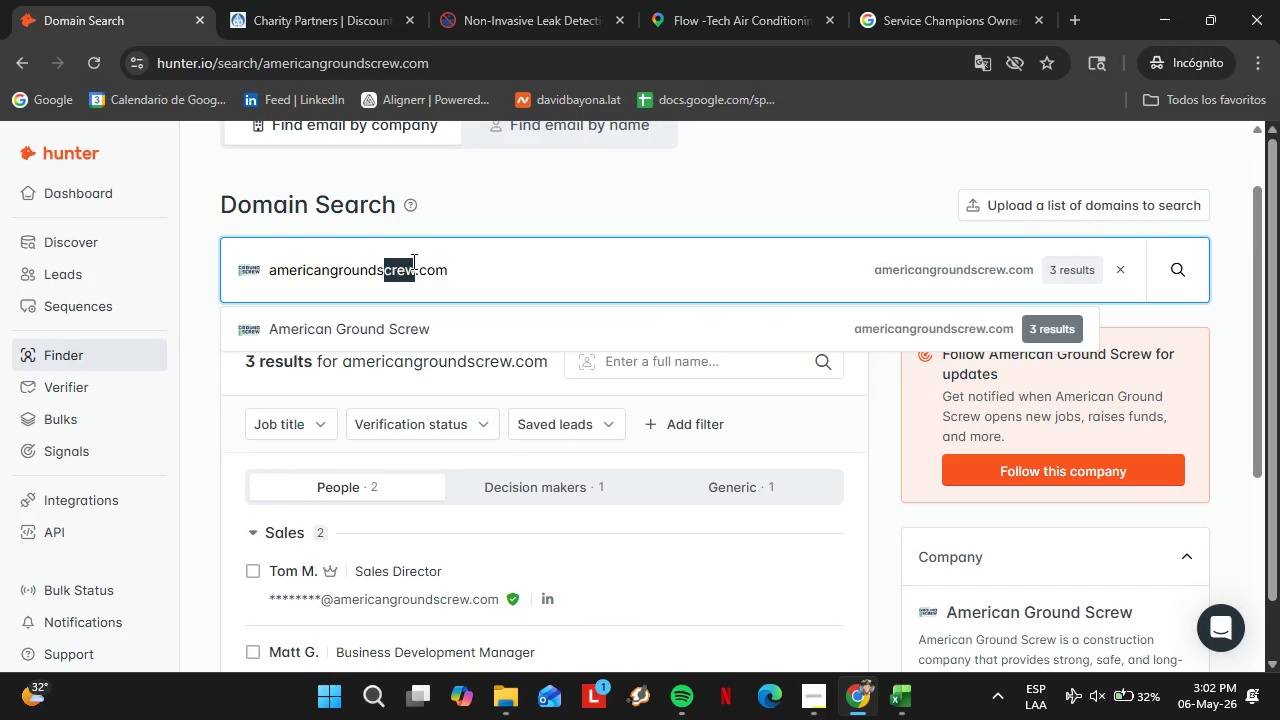 
key(Backspace)
 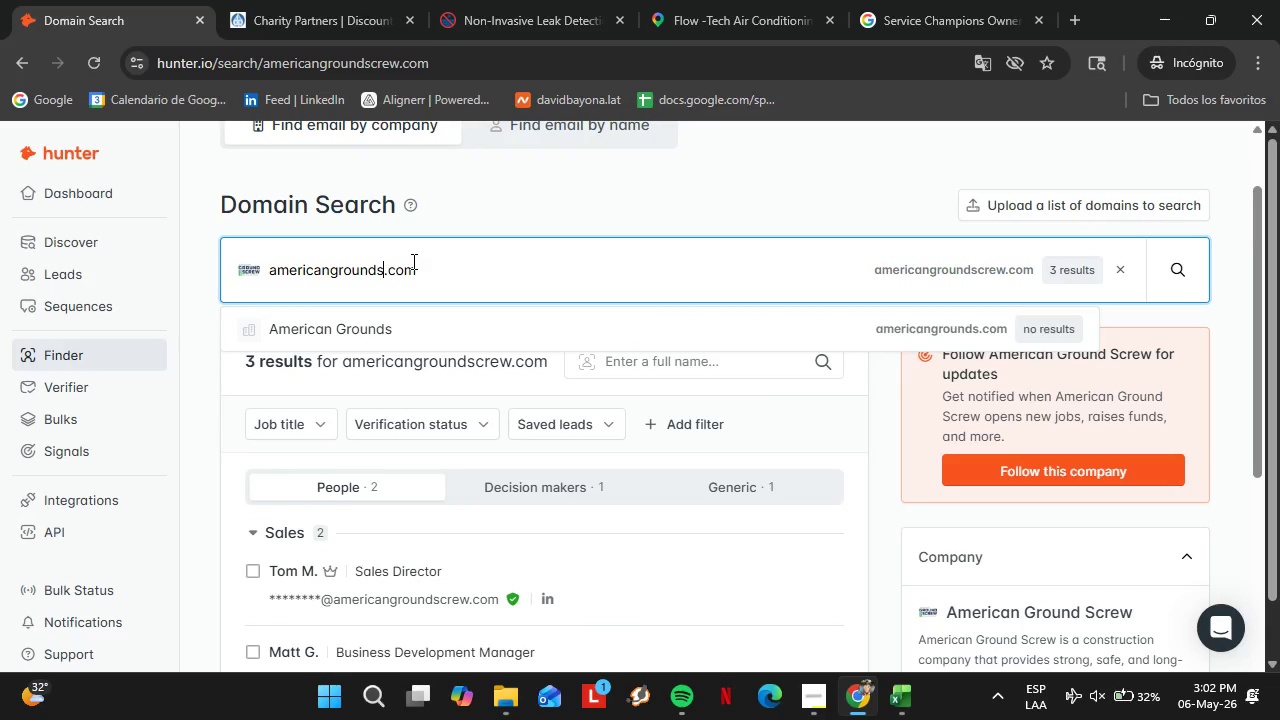 
key(Enter)
 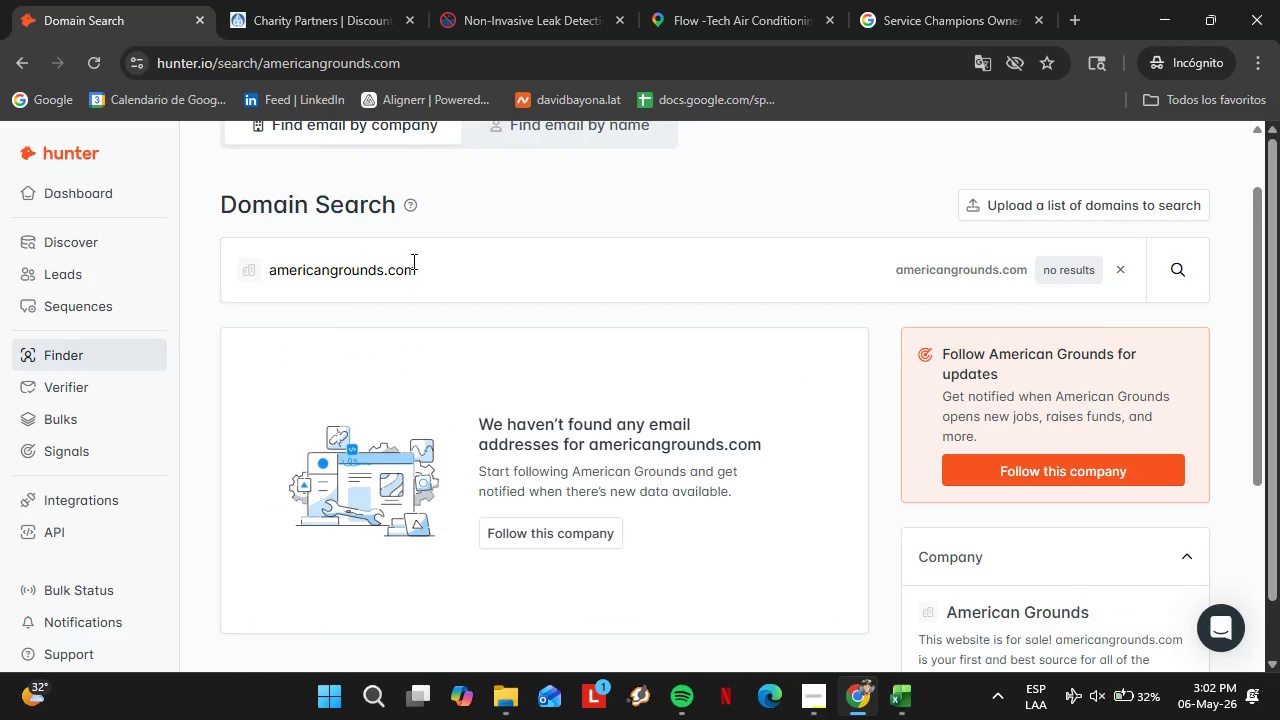 
double_click([412, 261])
 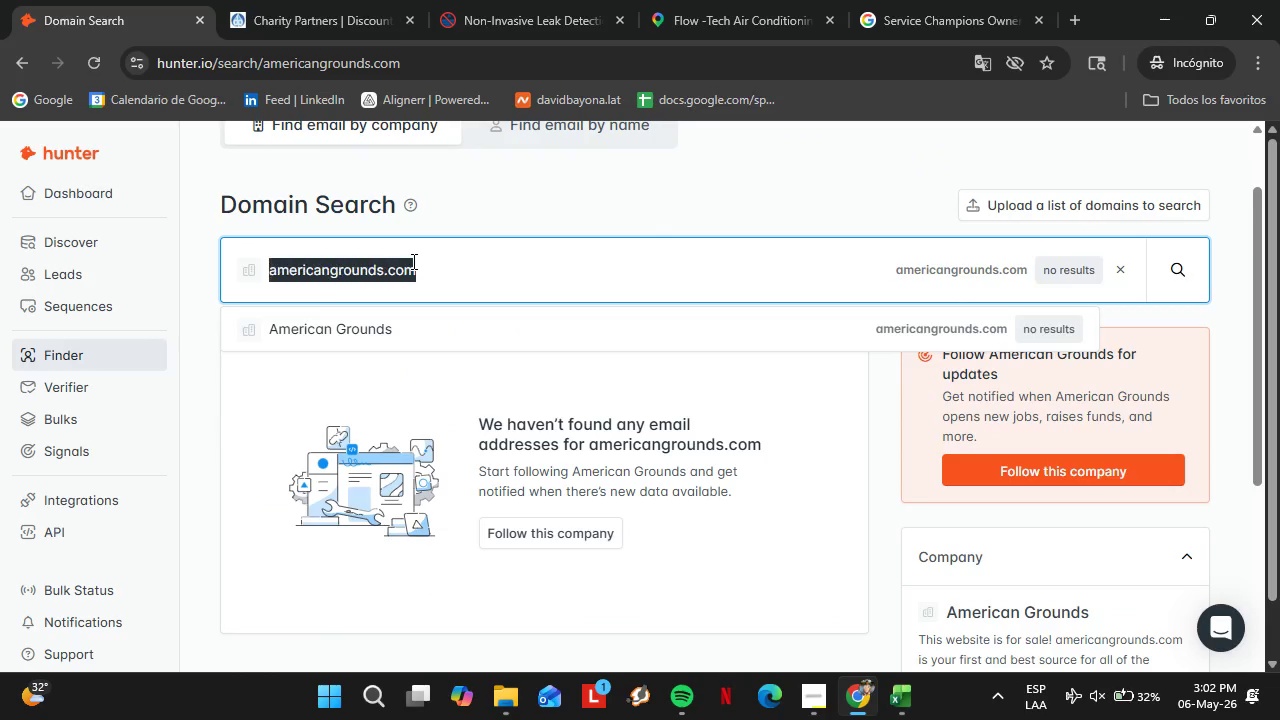 
triple_click([412, 261])
 